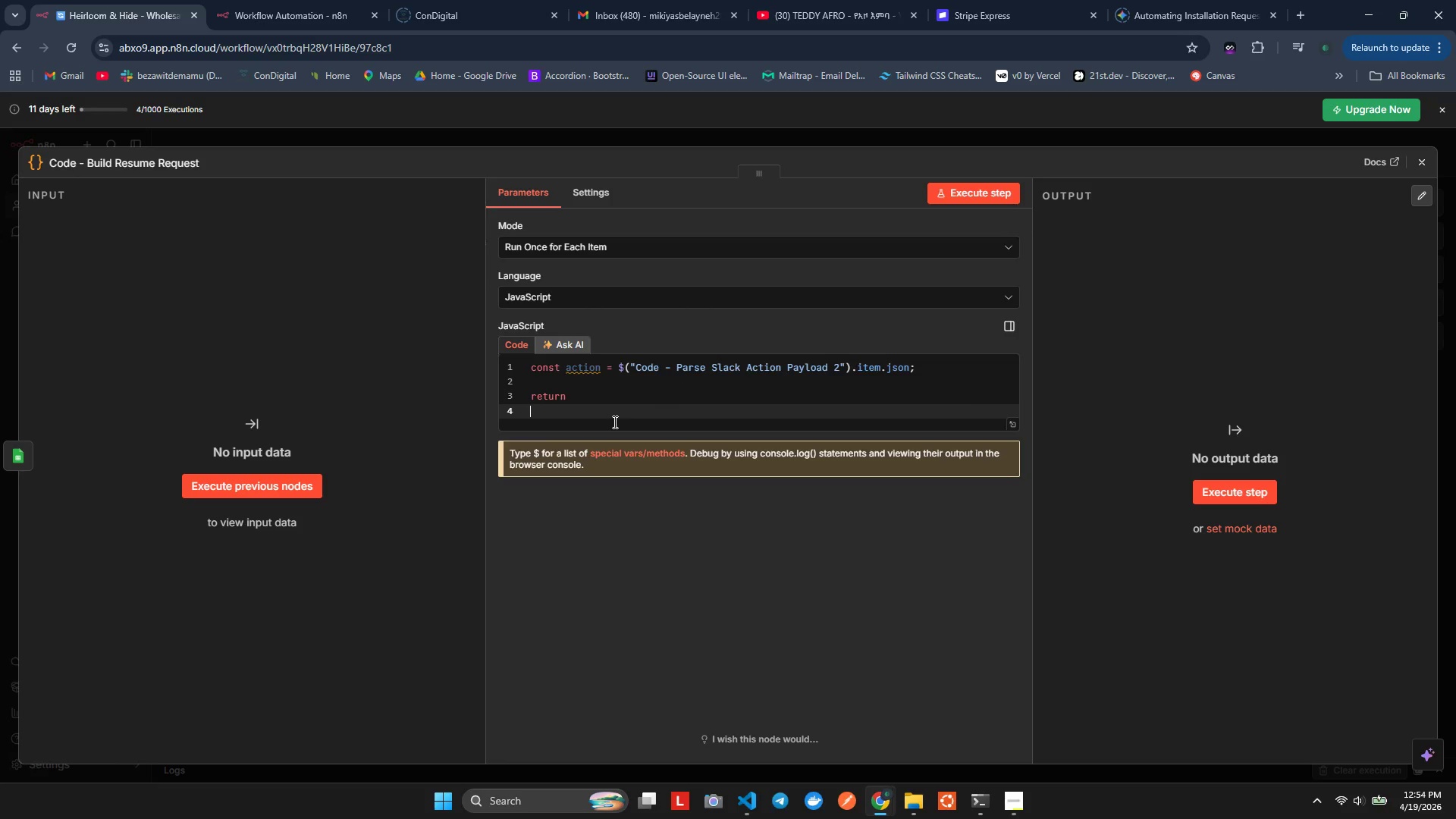 
hold_key(key=U, duration=0.42)
 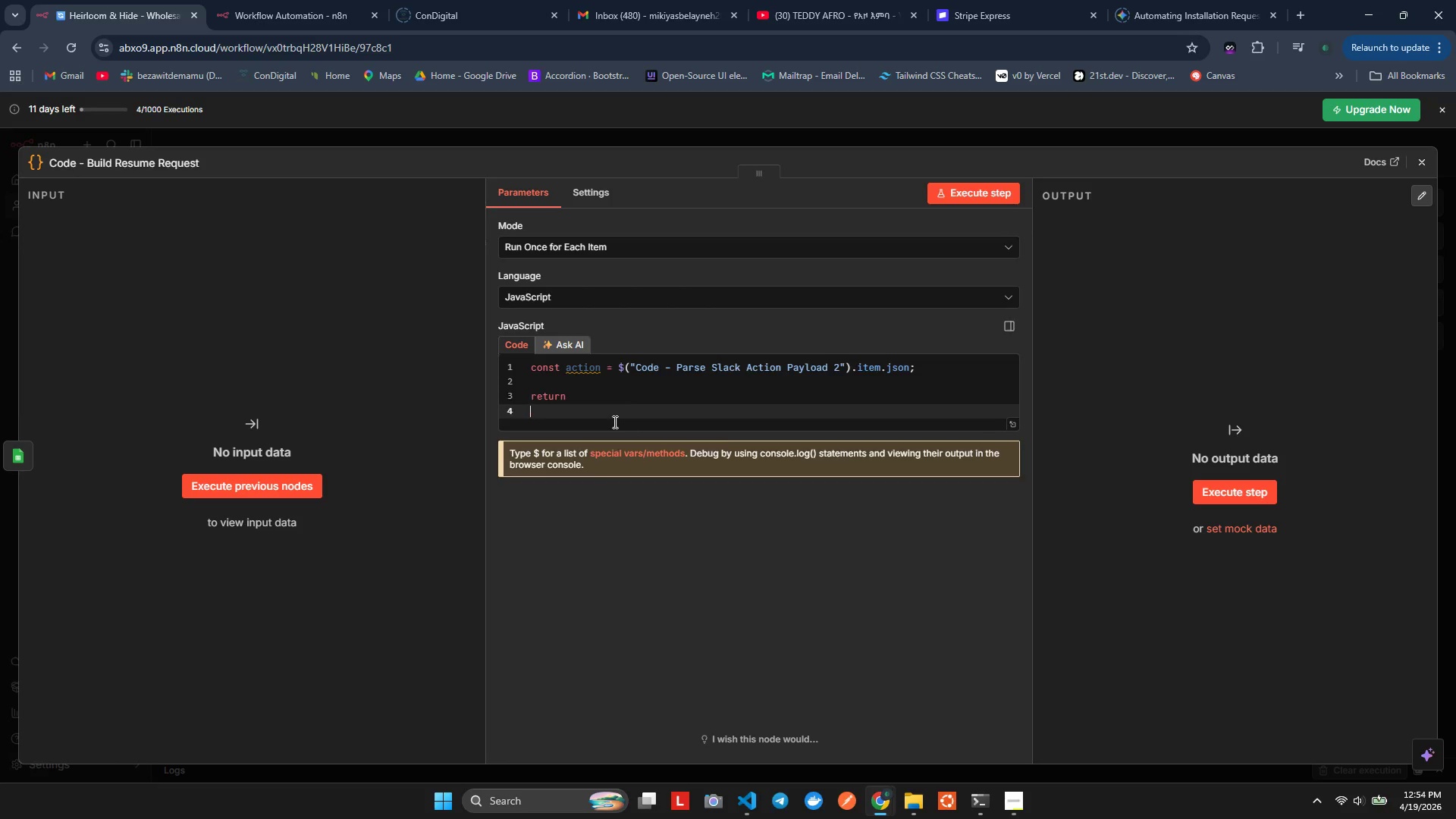 
key(Enter)
 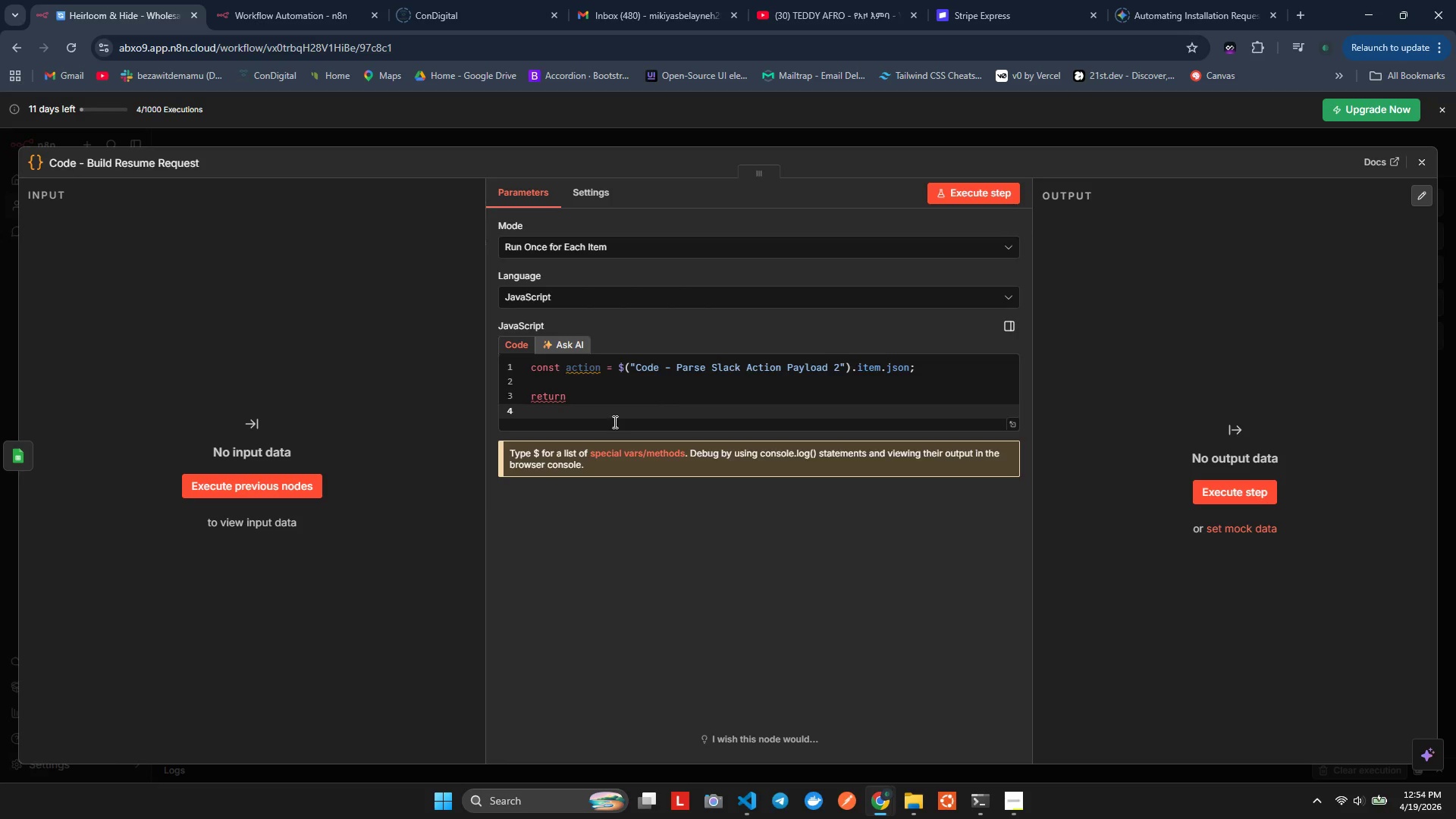 
key(Backspace)
 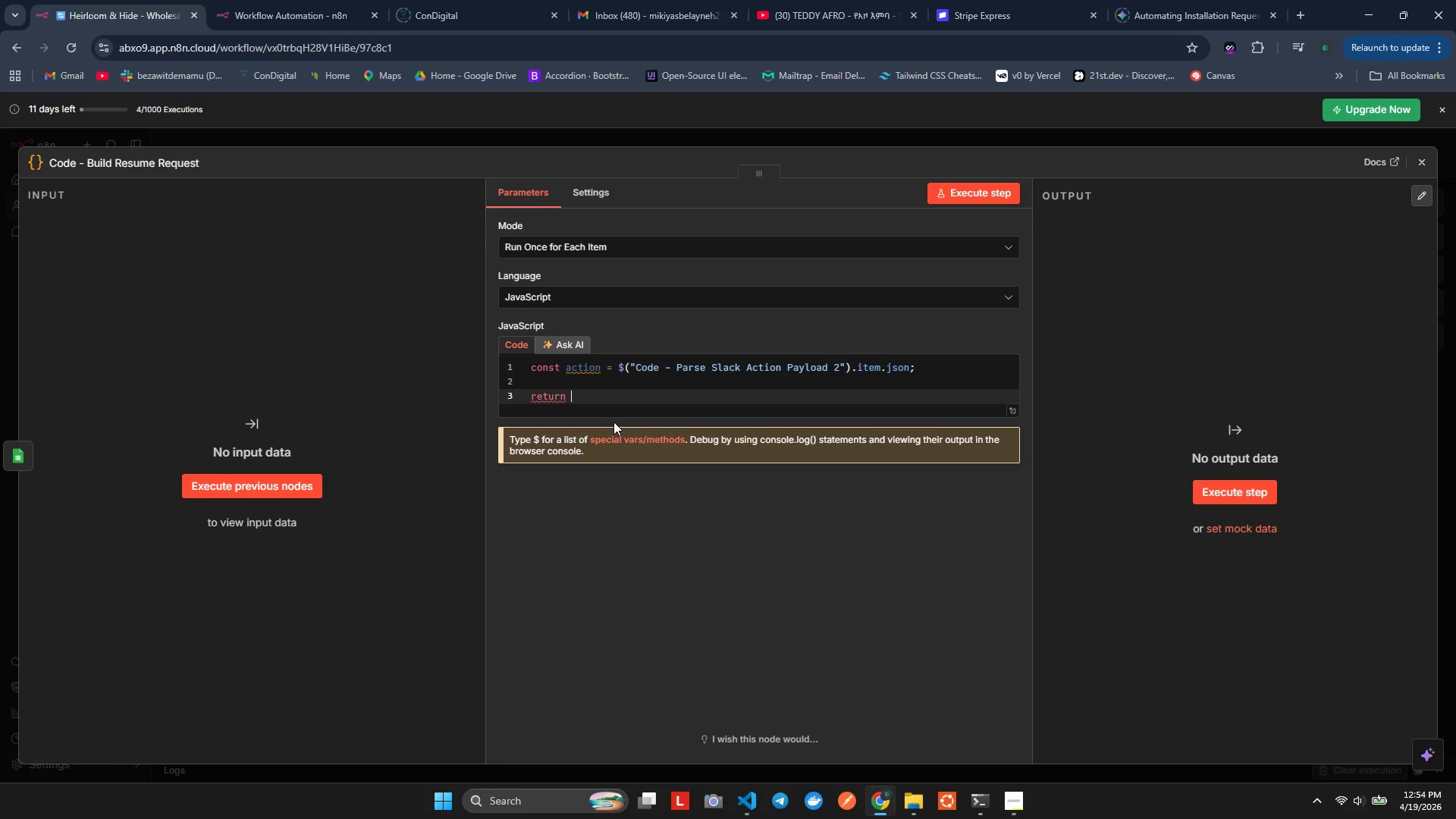 
key(Space)
 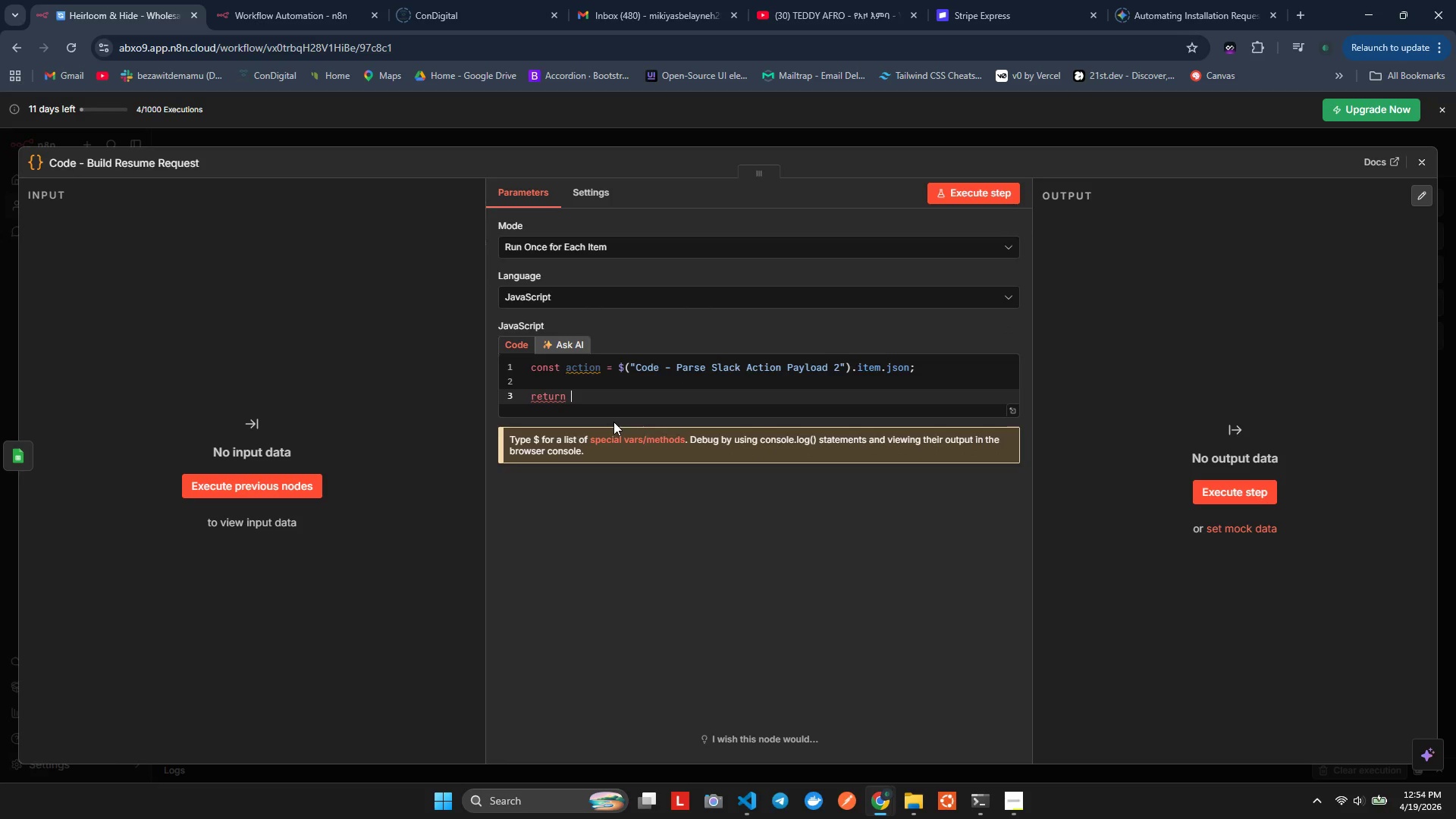 
key(Shift+BracketLeft)
 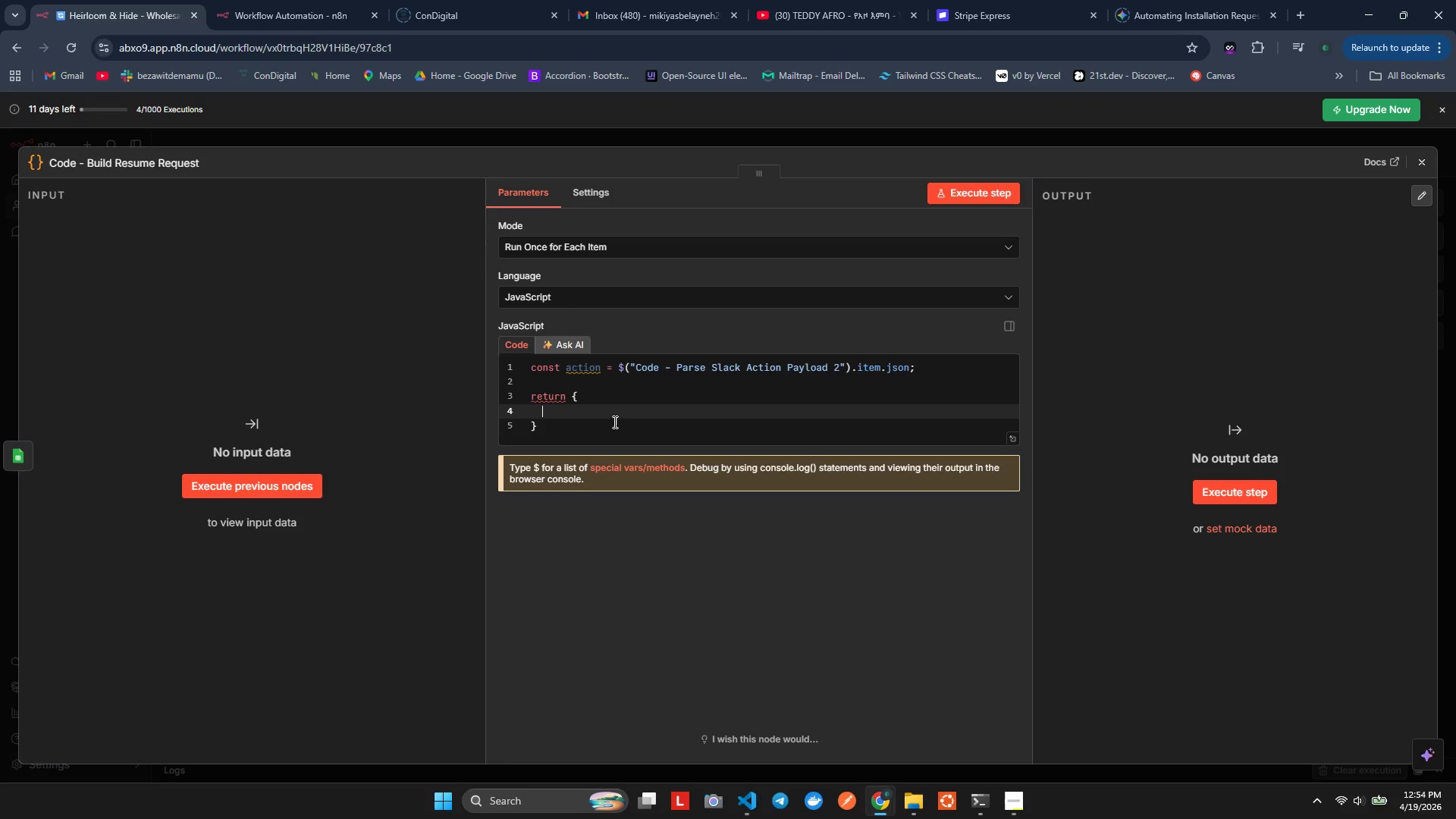 
key(Shift+Enter)
 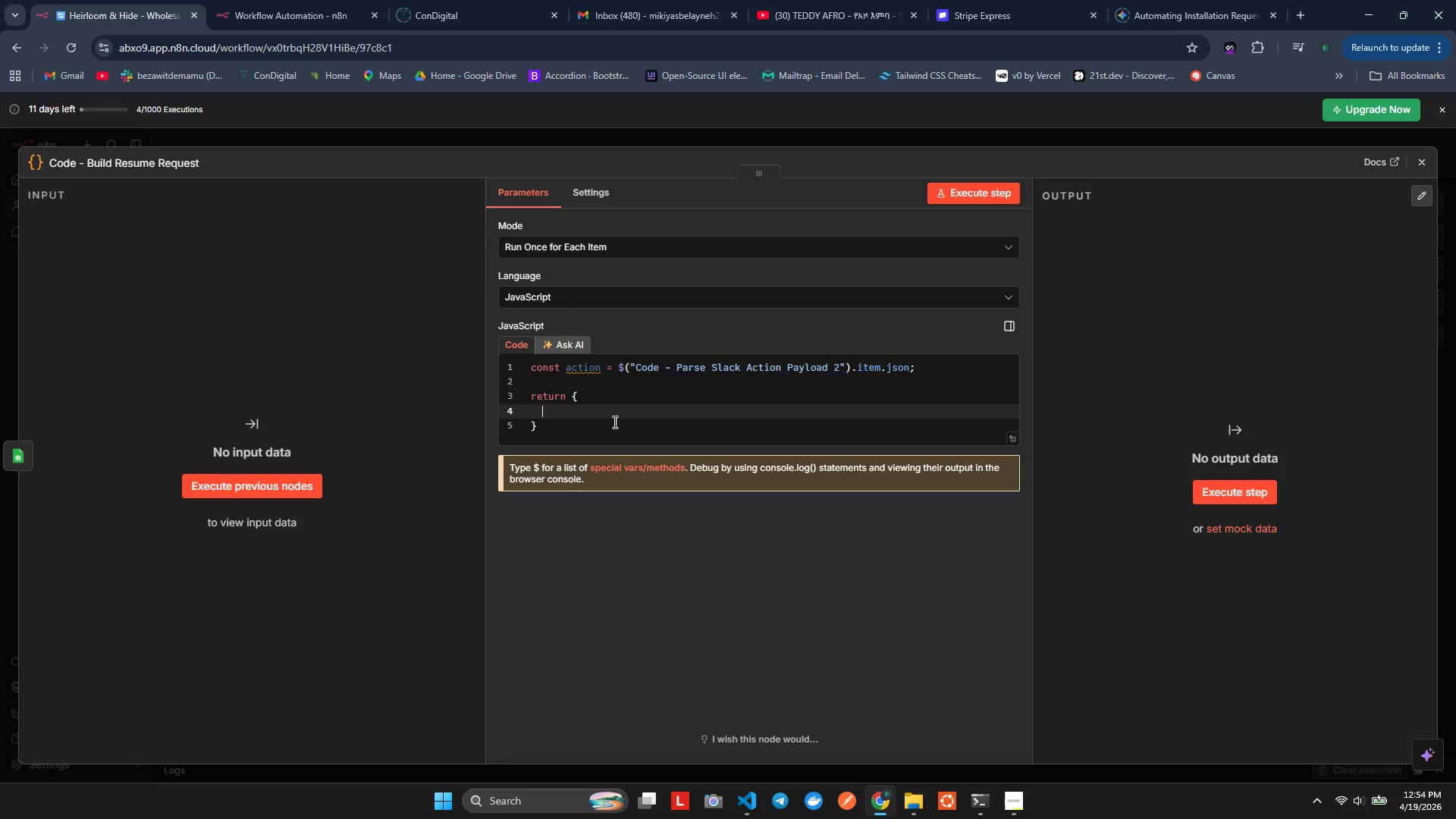 
type(JSON: {)
 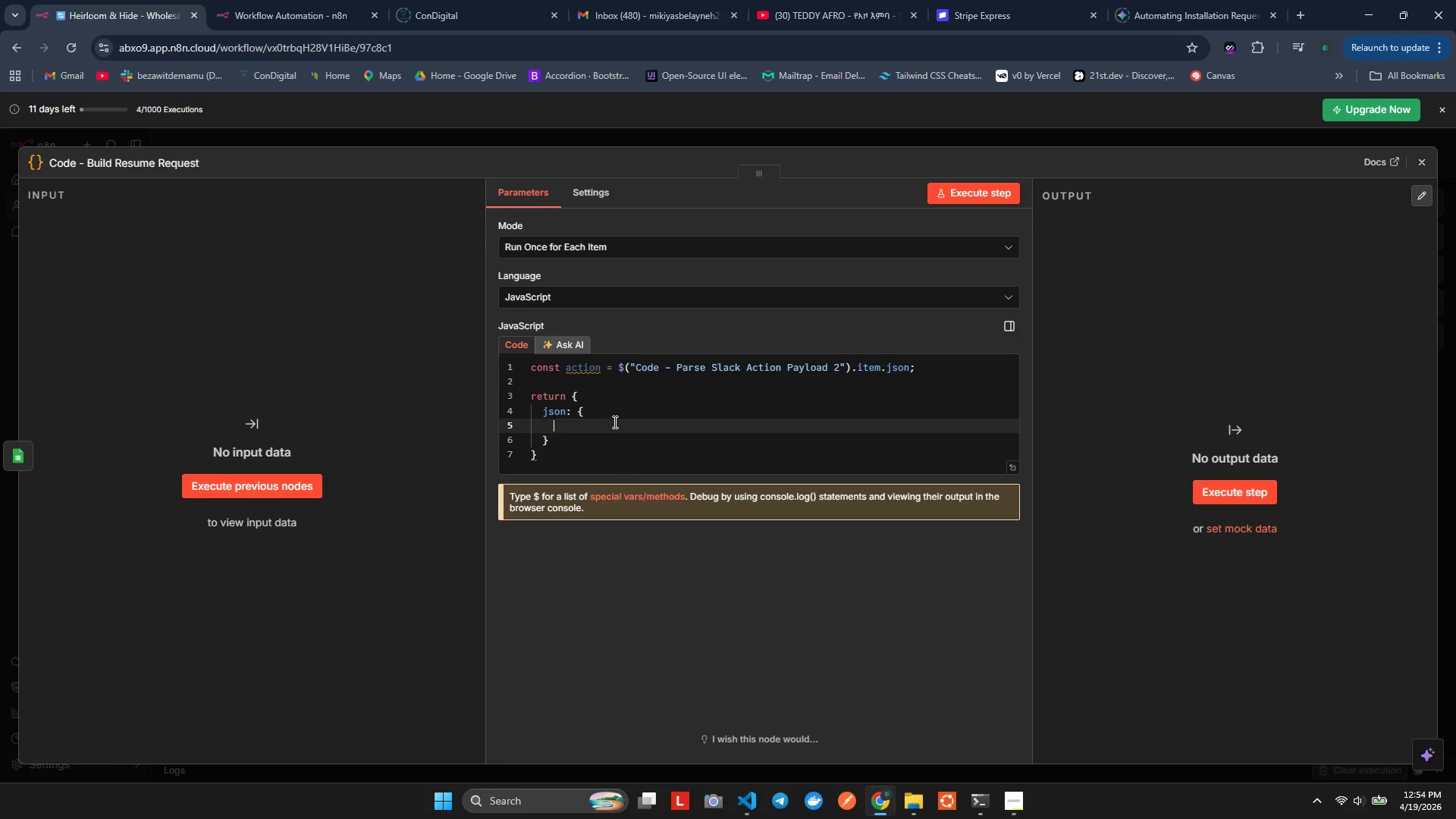 
 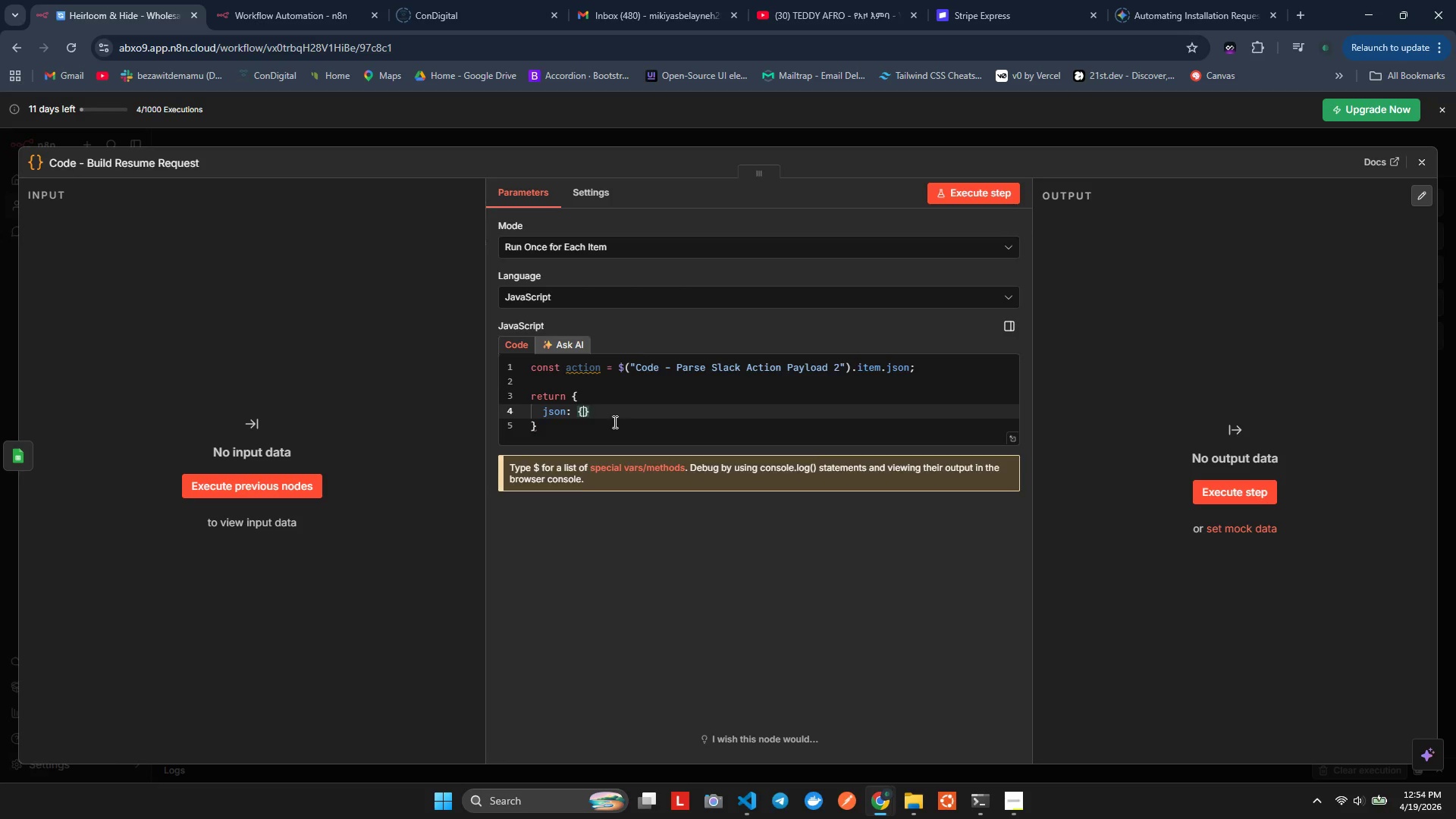 
key(Enter)
 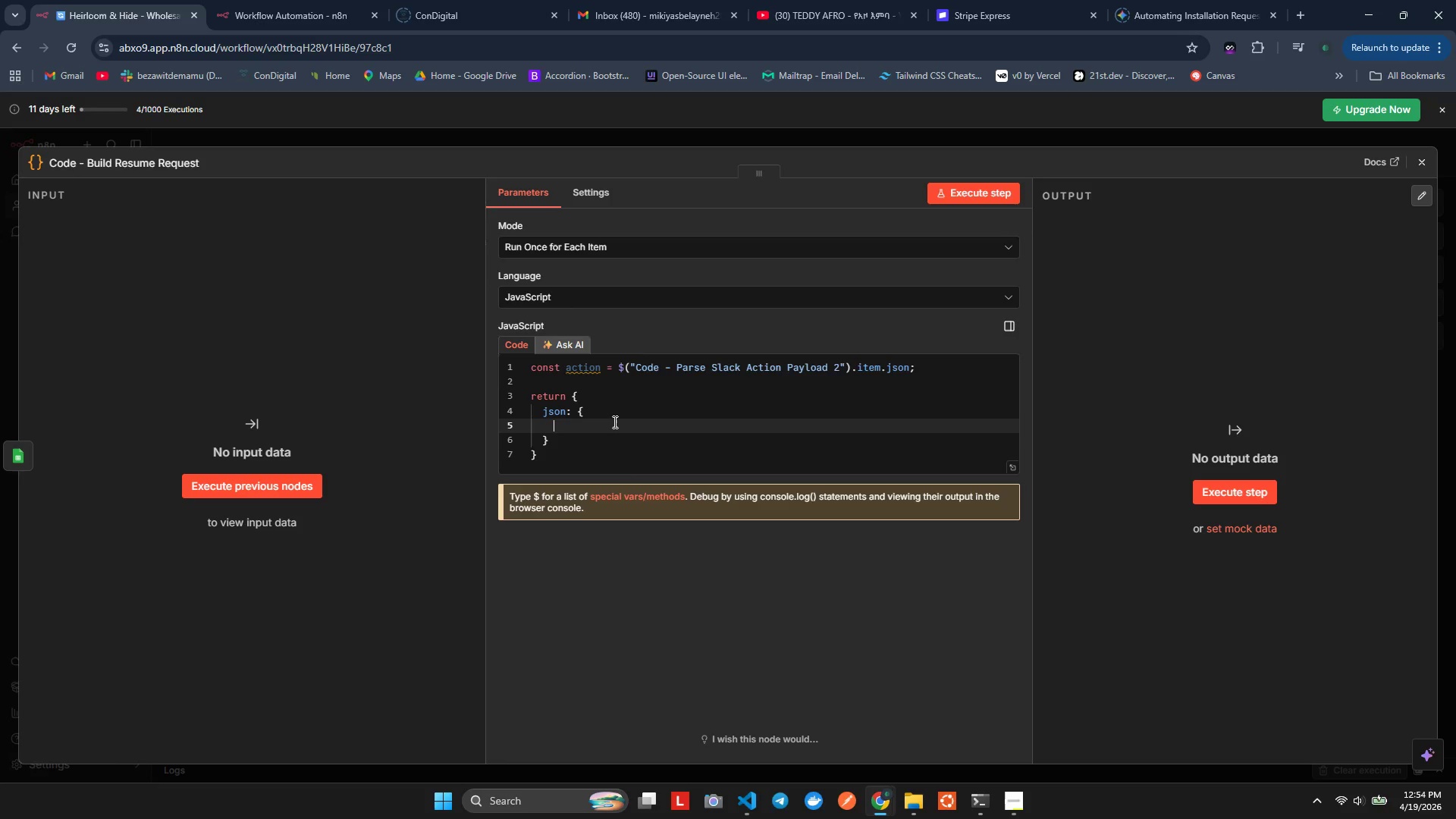 
type(ac)
 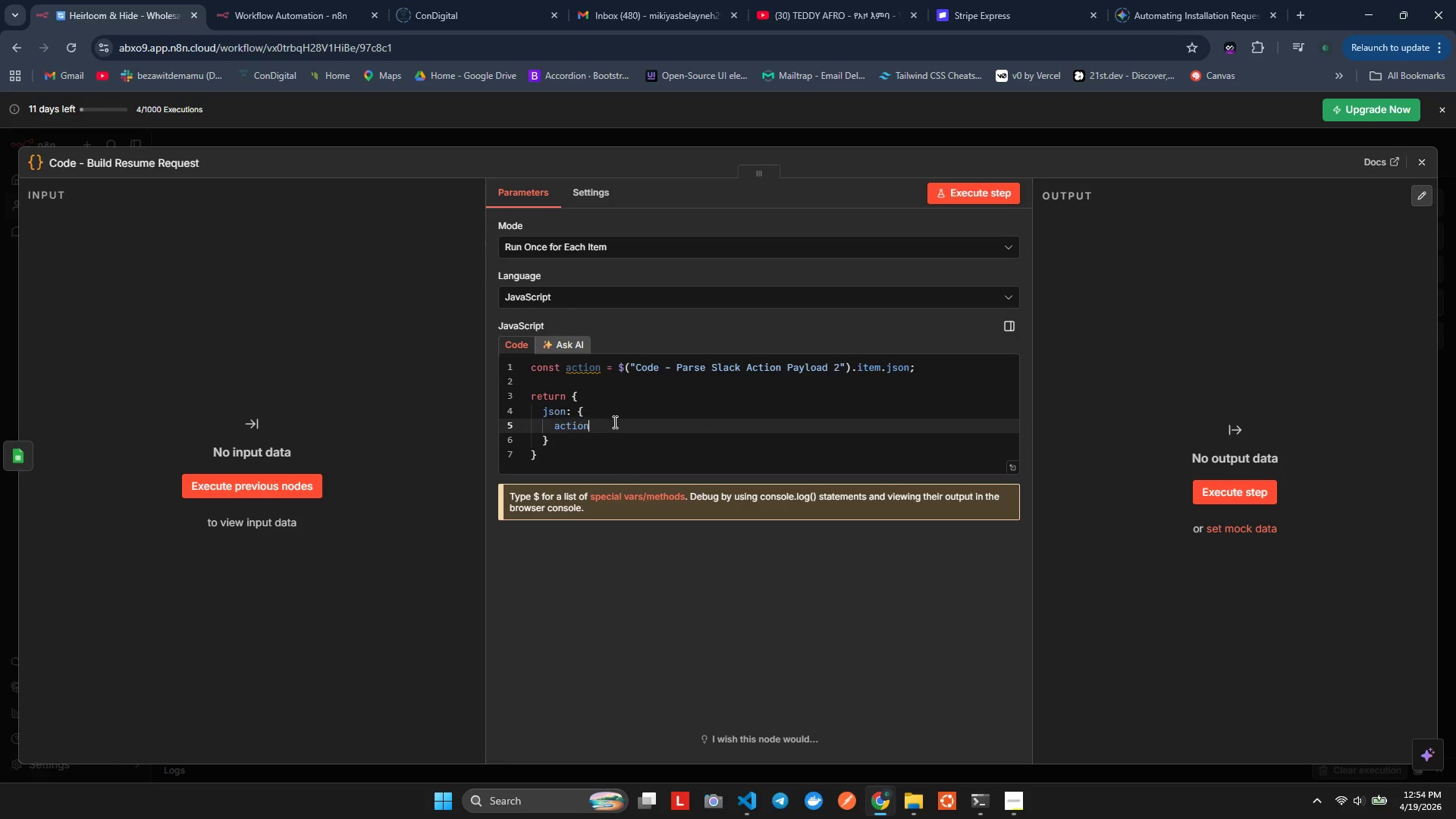 
key(Enter)
 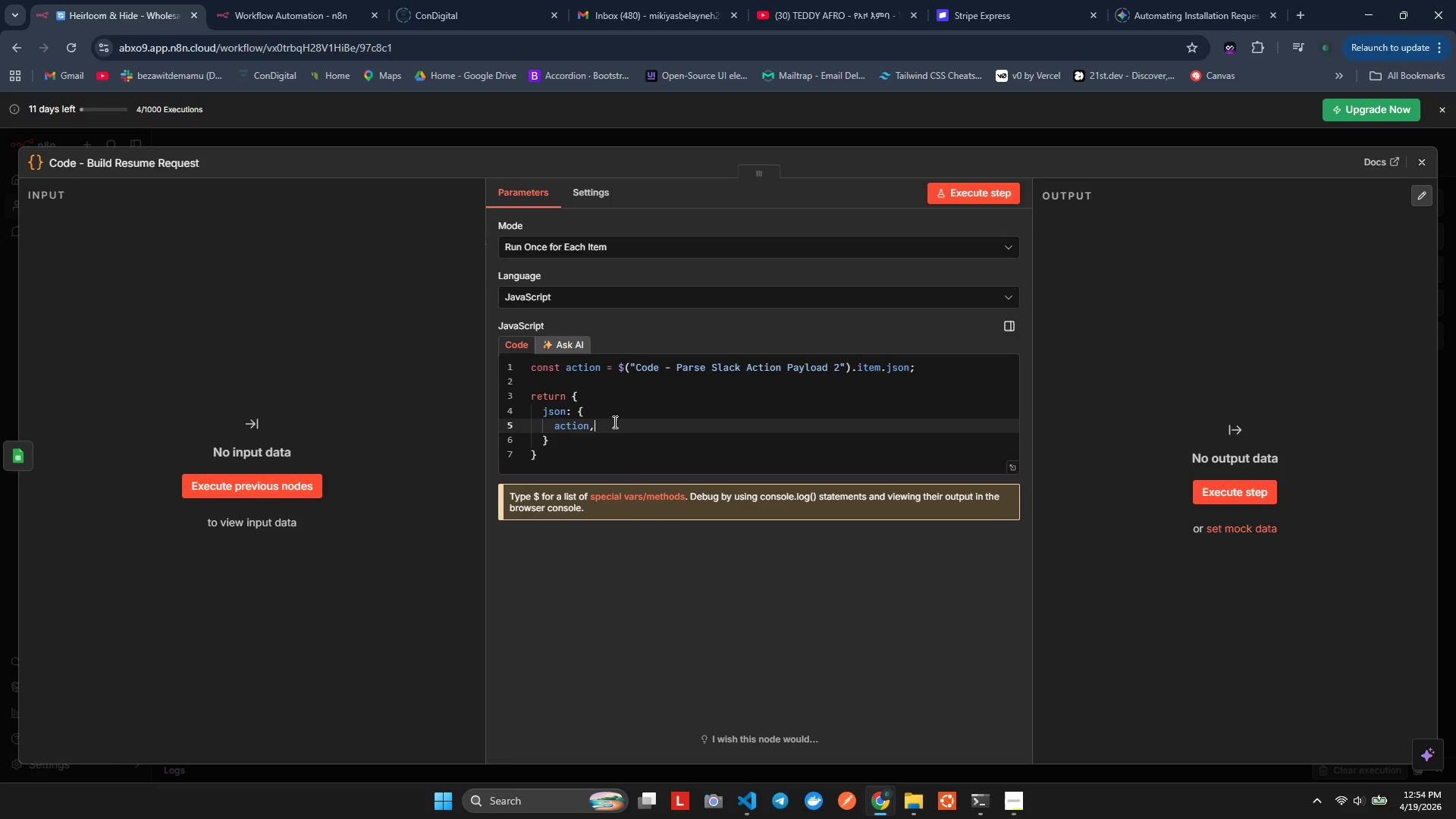 
key(Comma)
 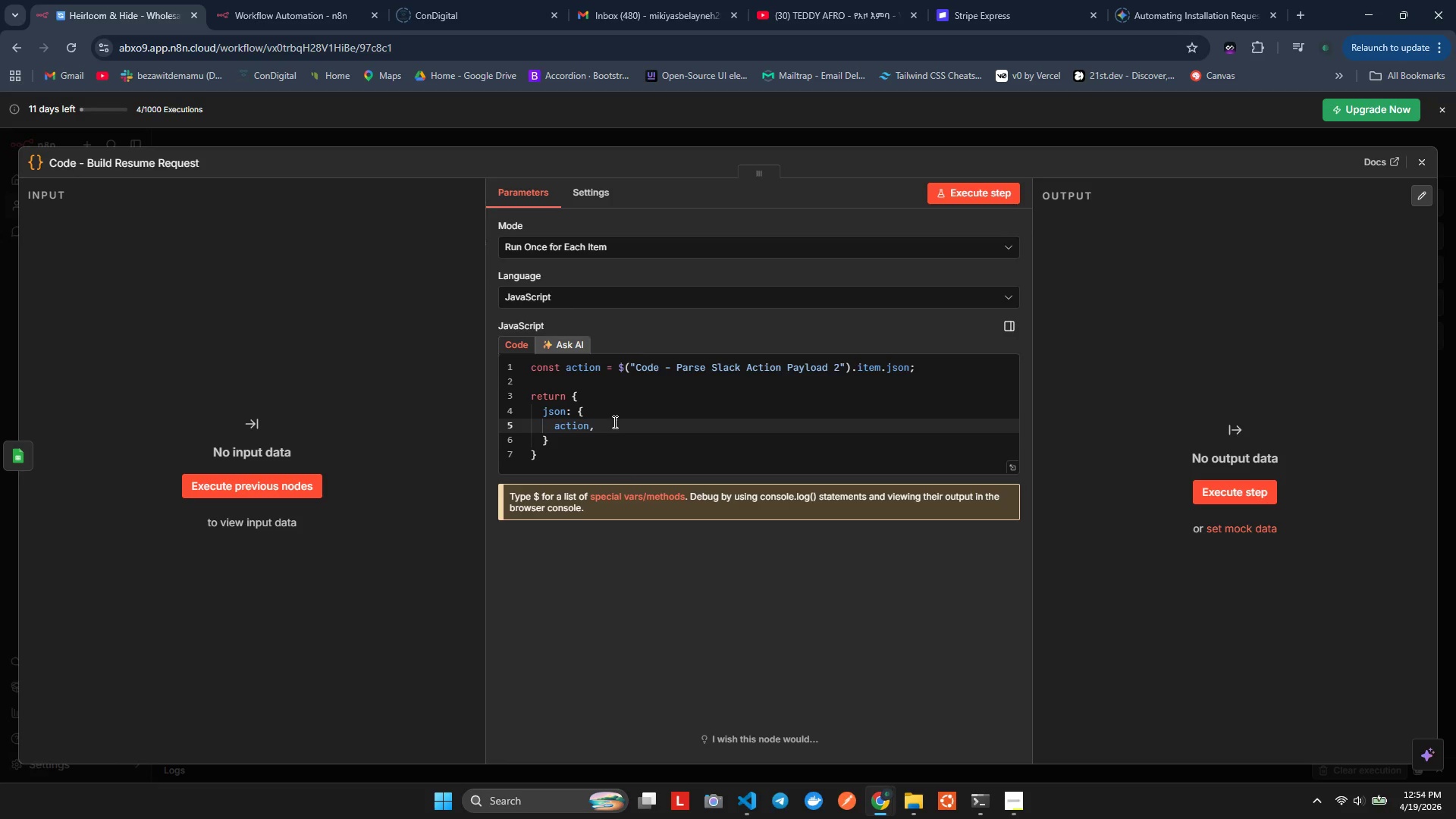 
key(Backspace)
 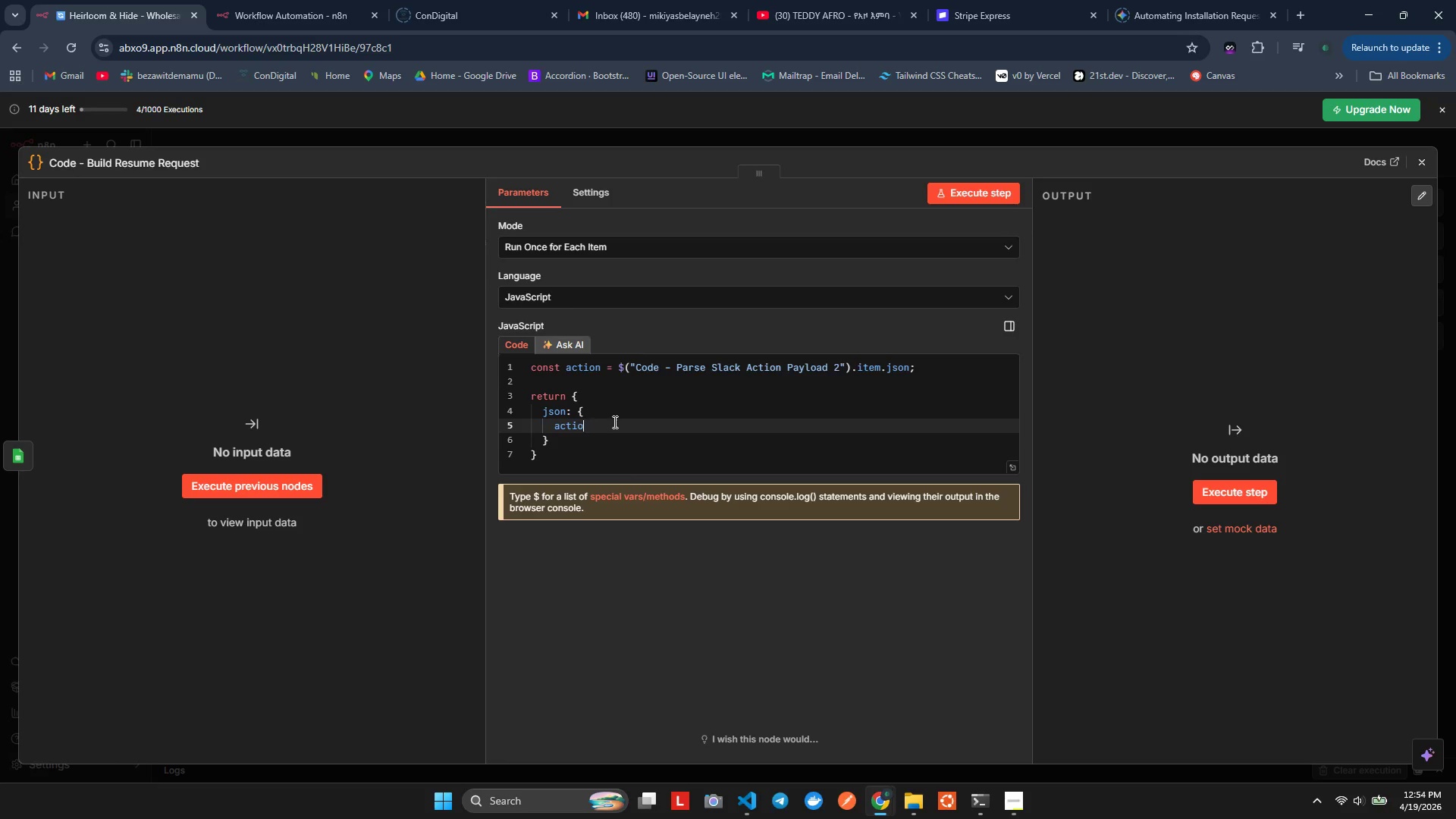 
key(Backspace)
 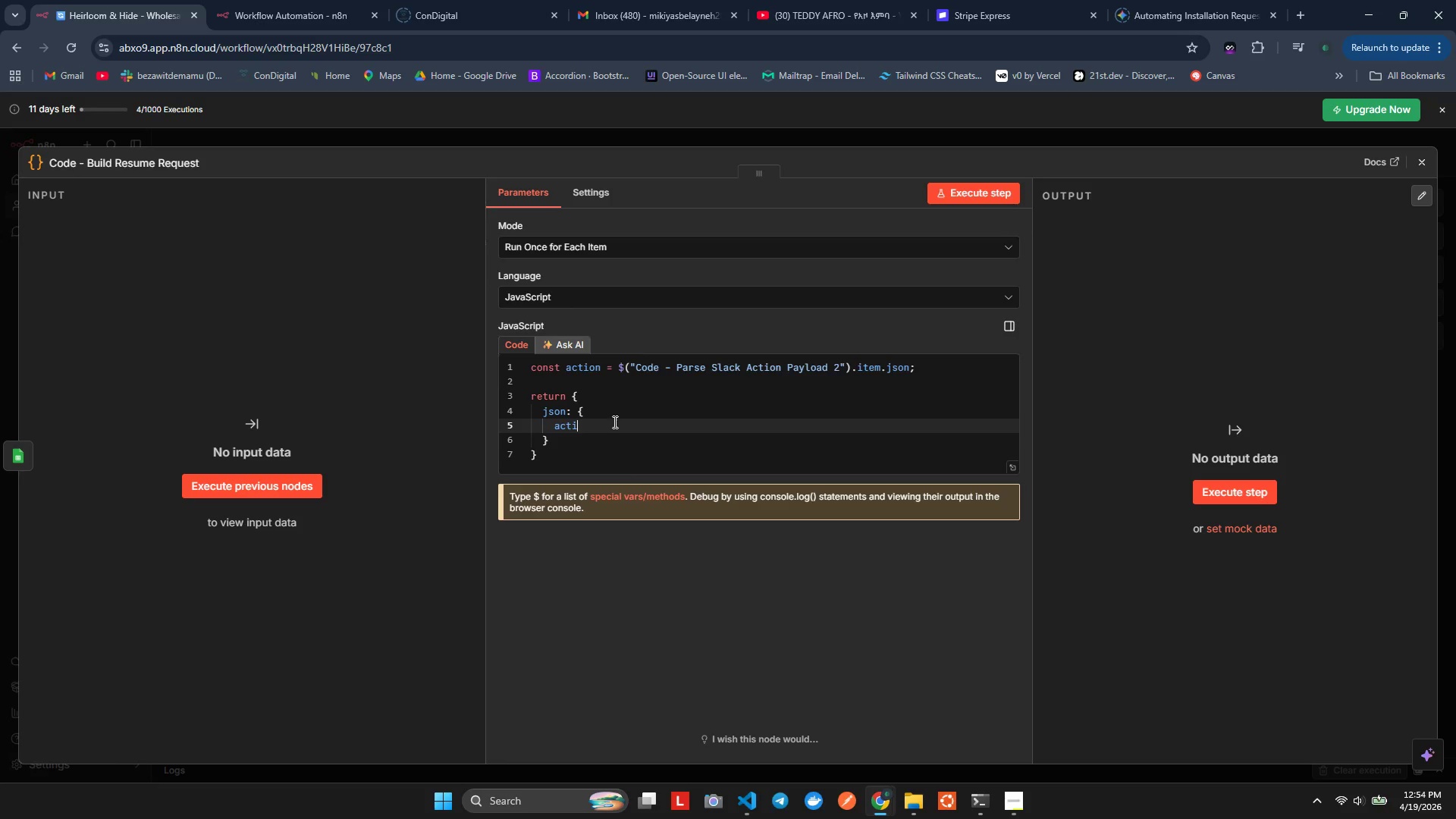 
key(Backspace)
 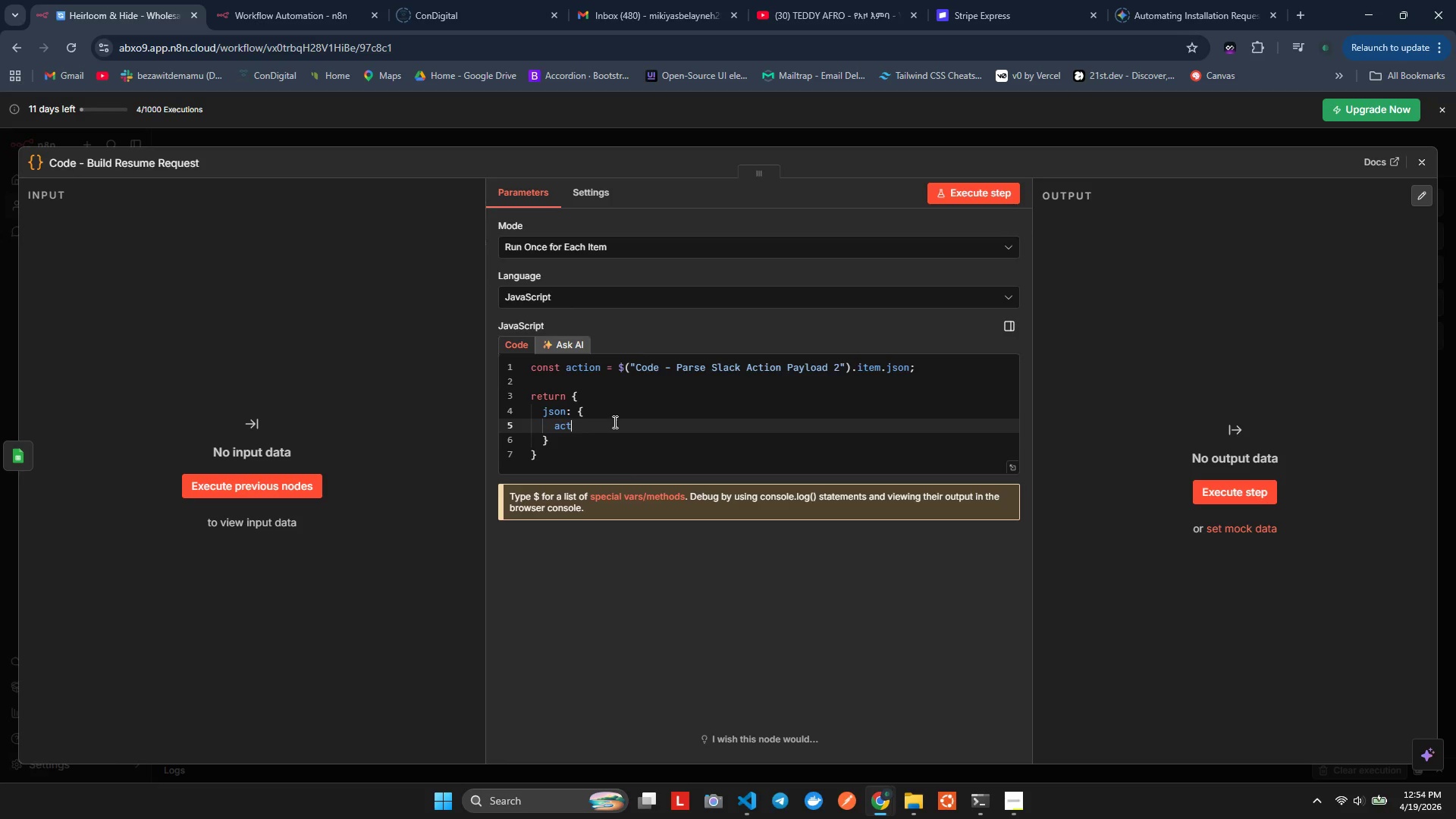 
key(Backspace)
 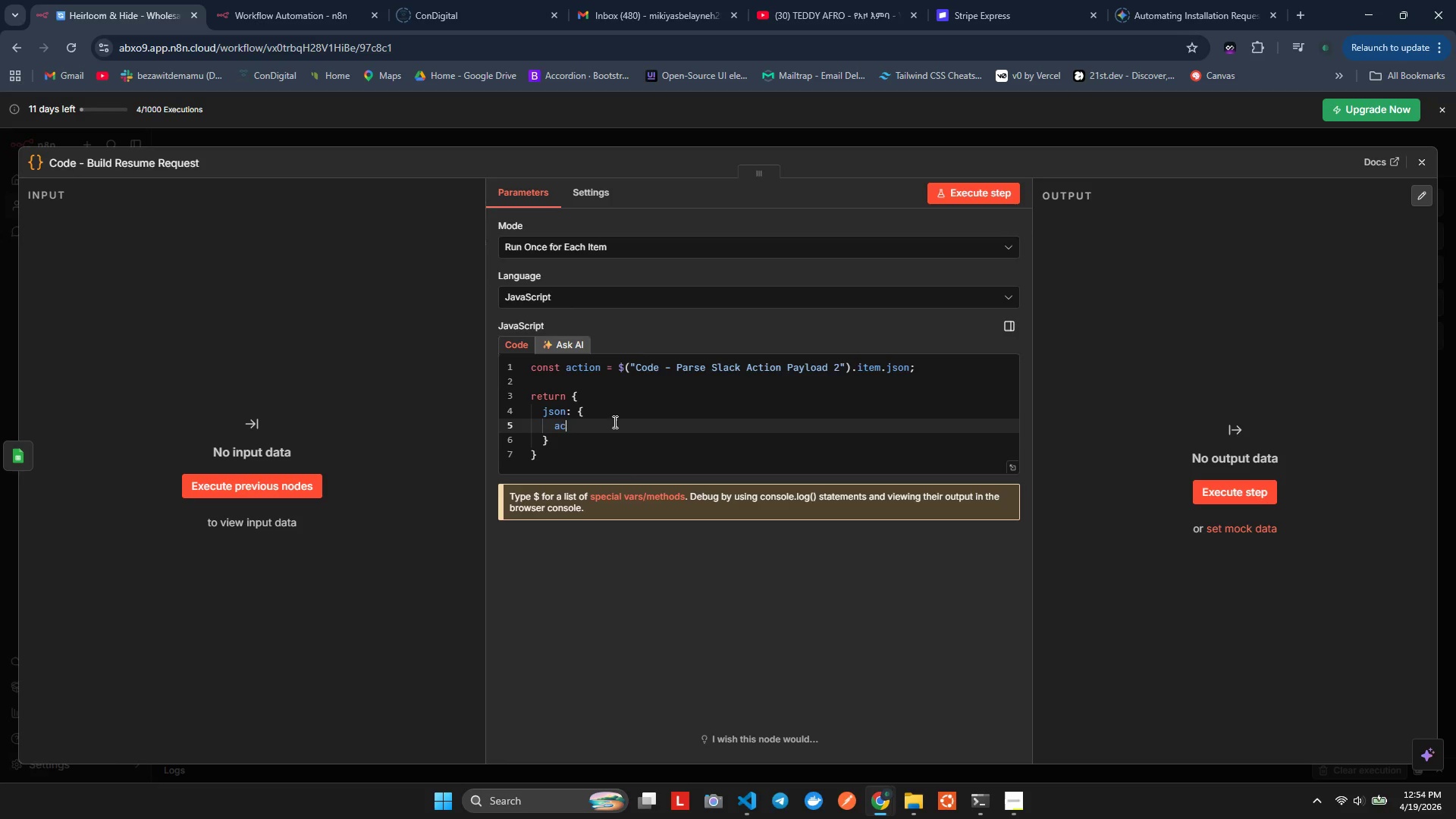 
key(Backspace)
 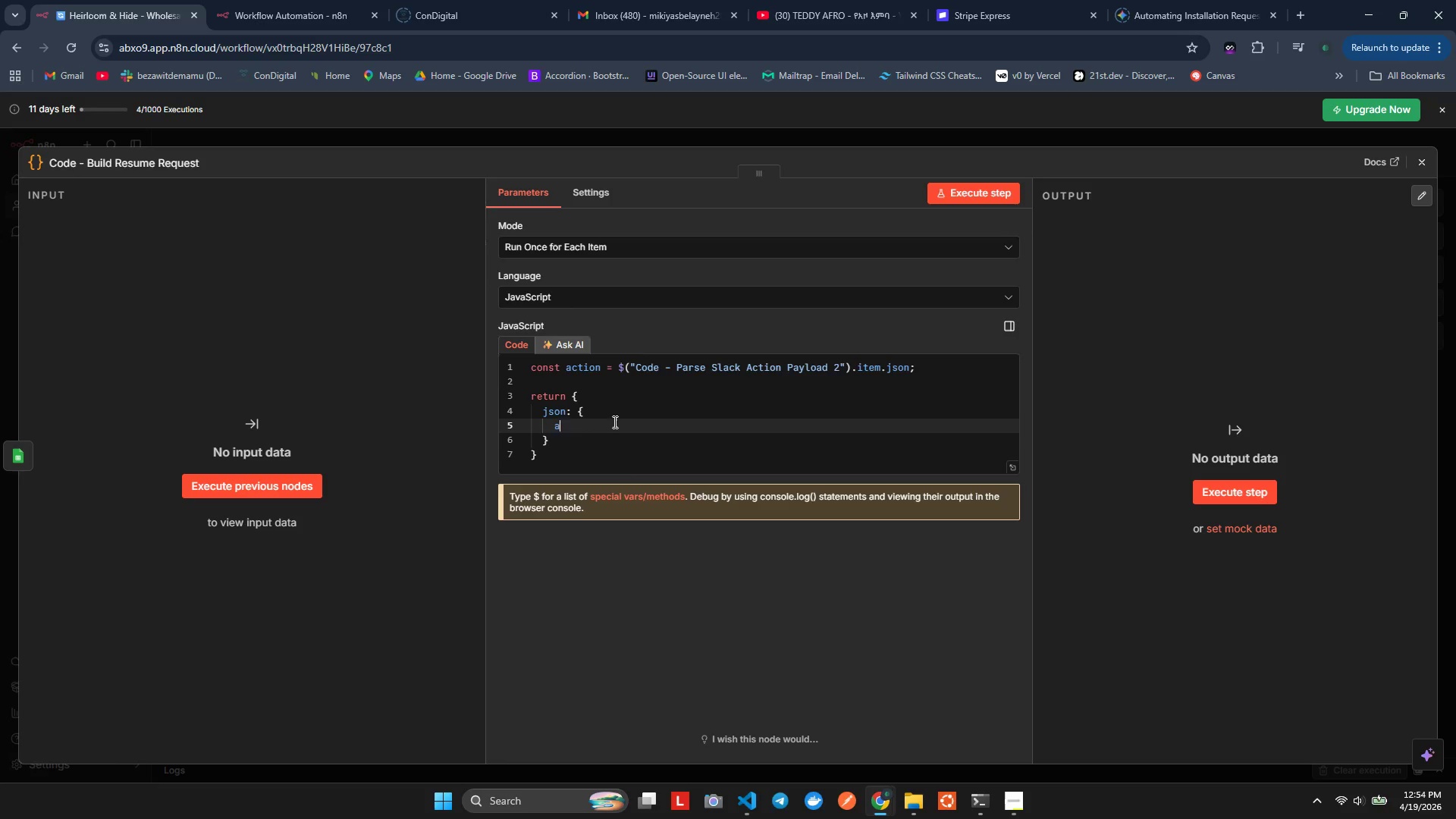 
key(Backspace)
 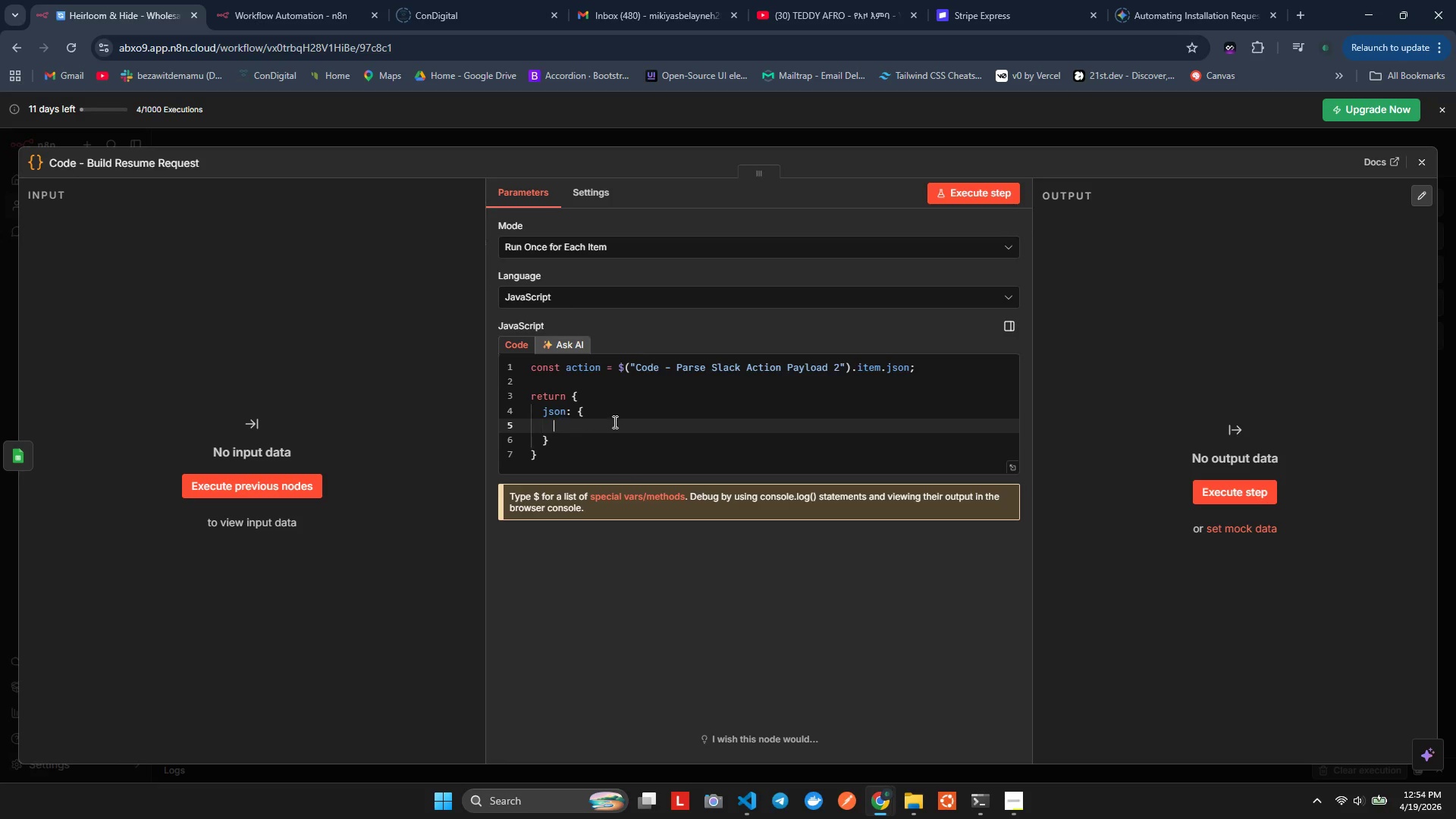 
key(Backspace)
 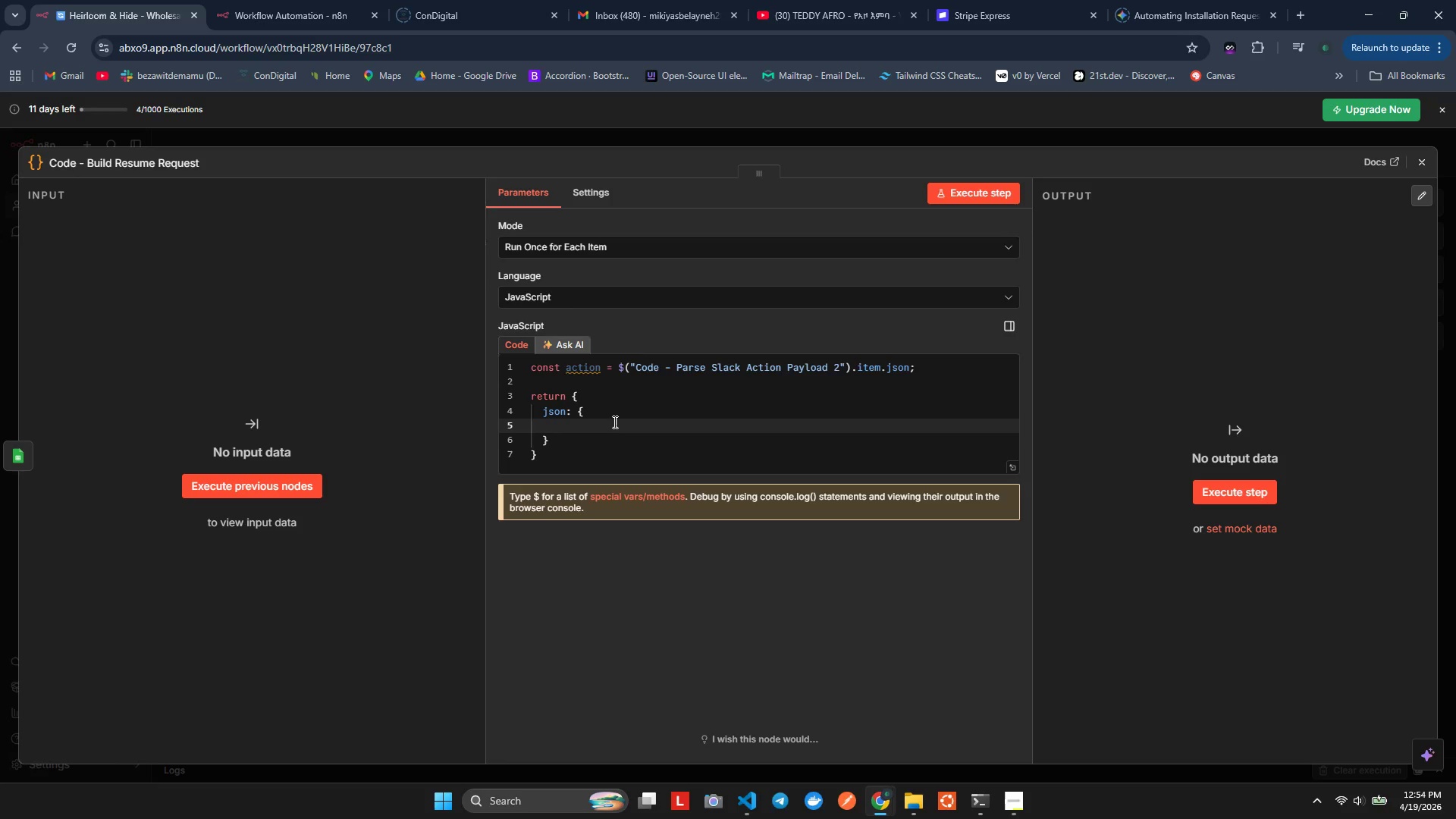 
key(Comma)
 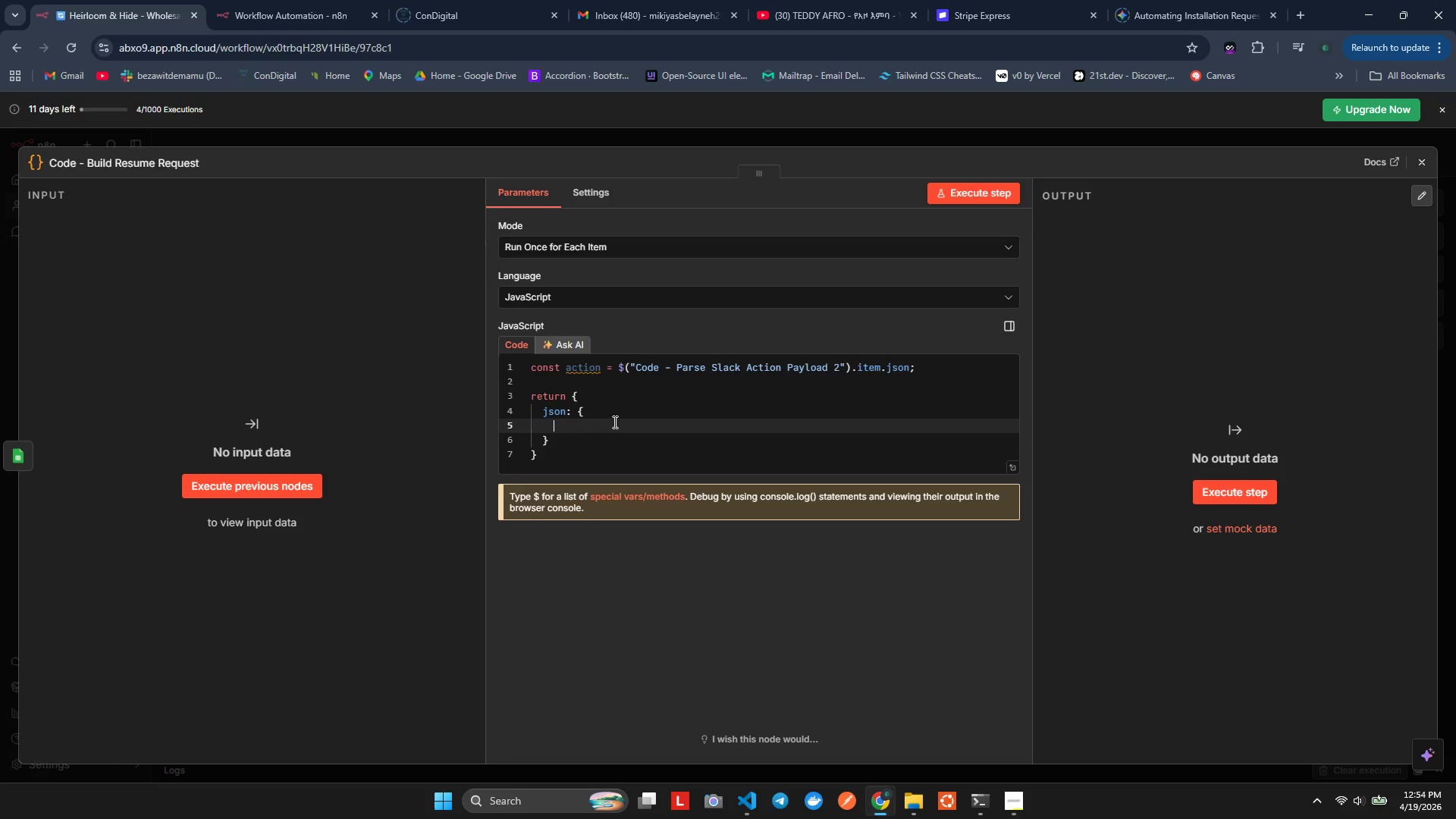 
key(Backspace)
 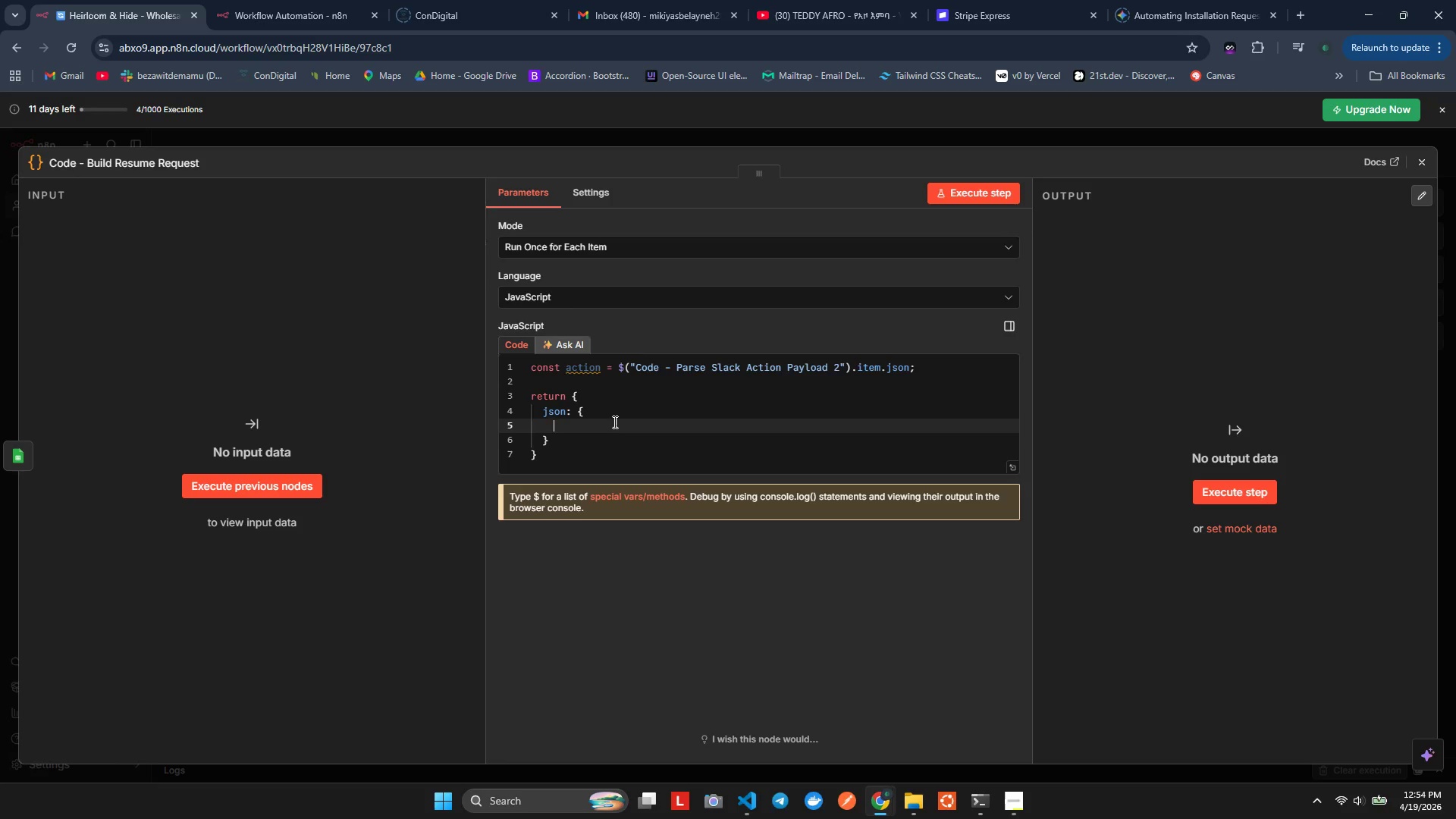 
key(Period)
 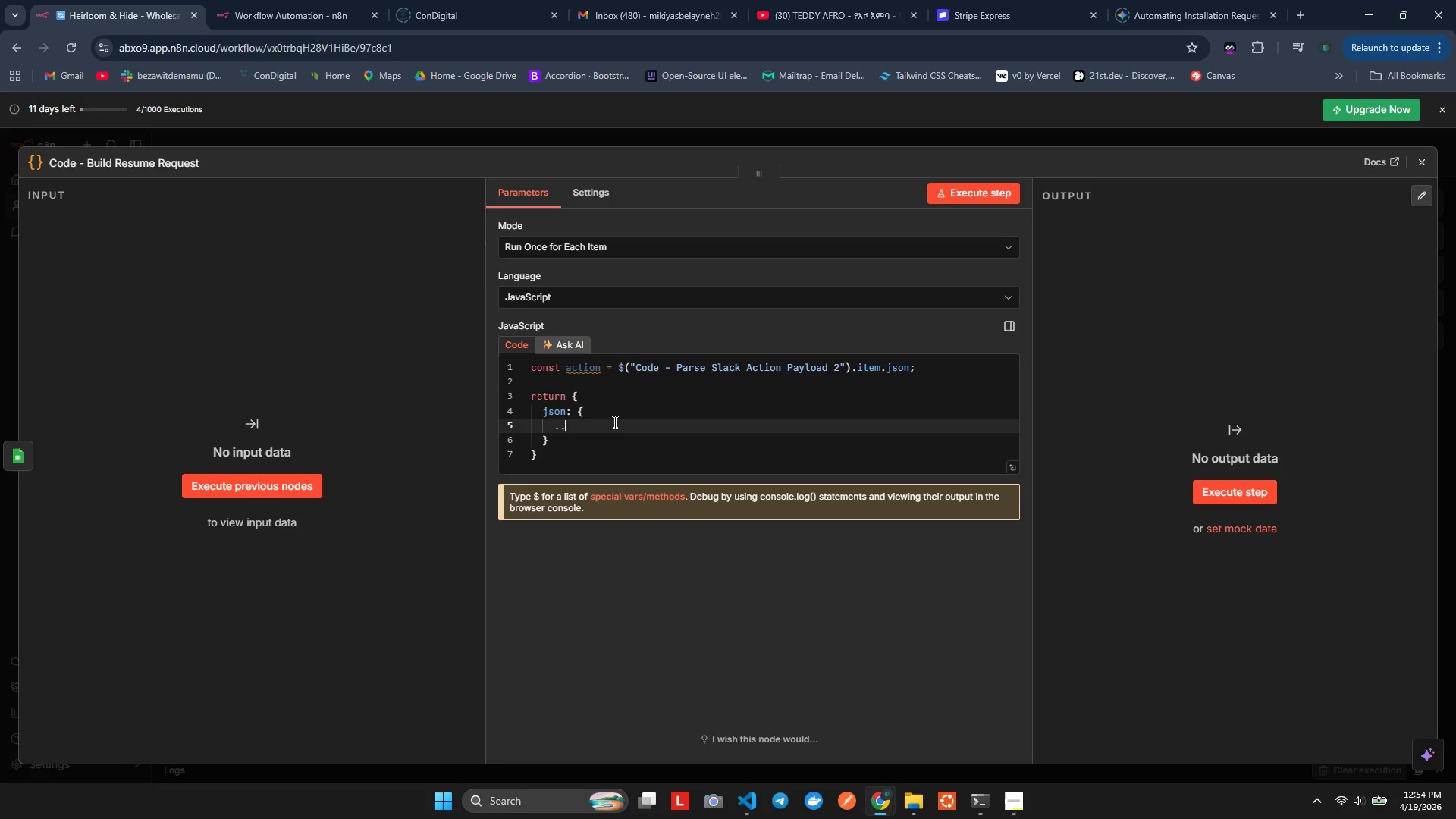 
key(Period)
 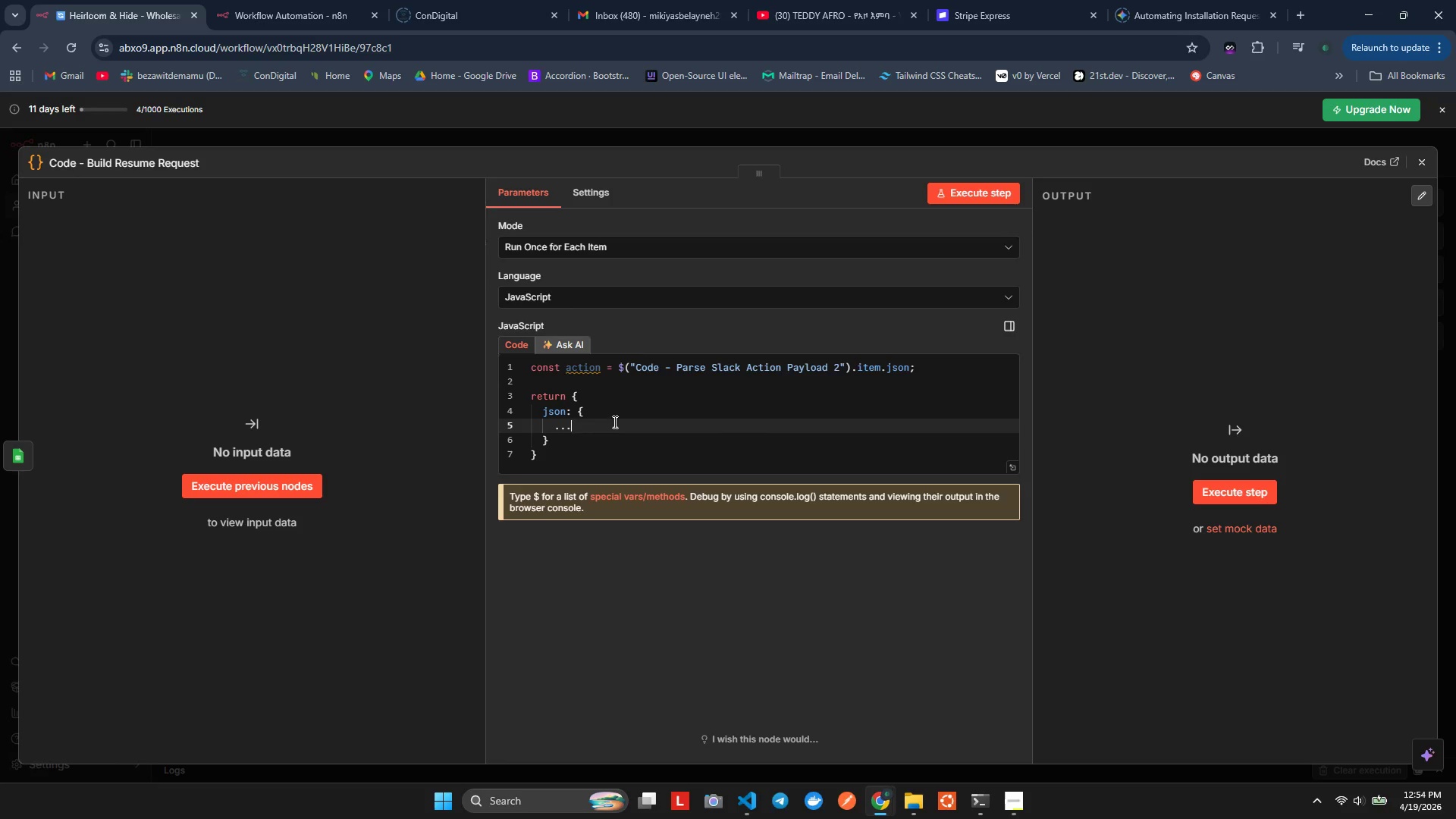 
key(Period)
 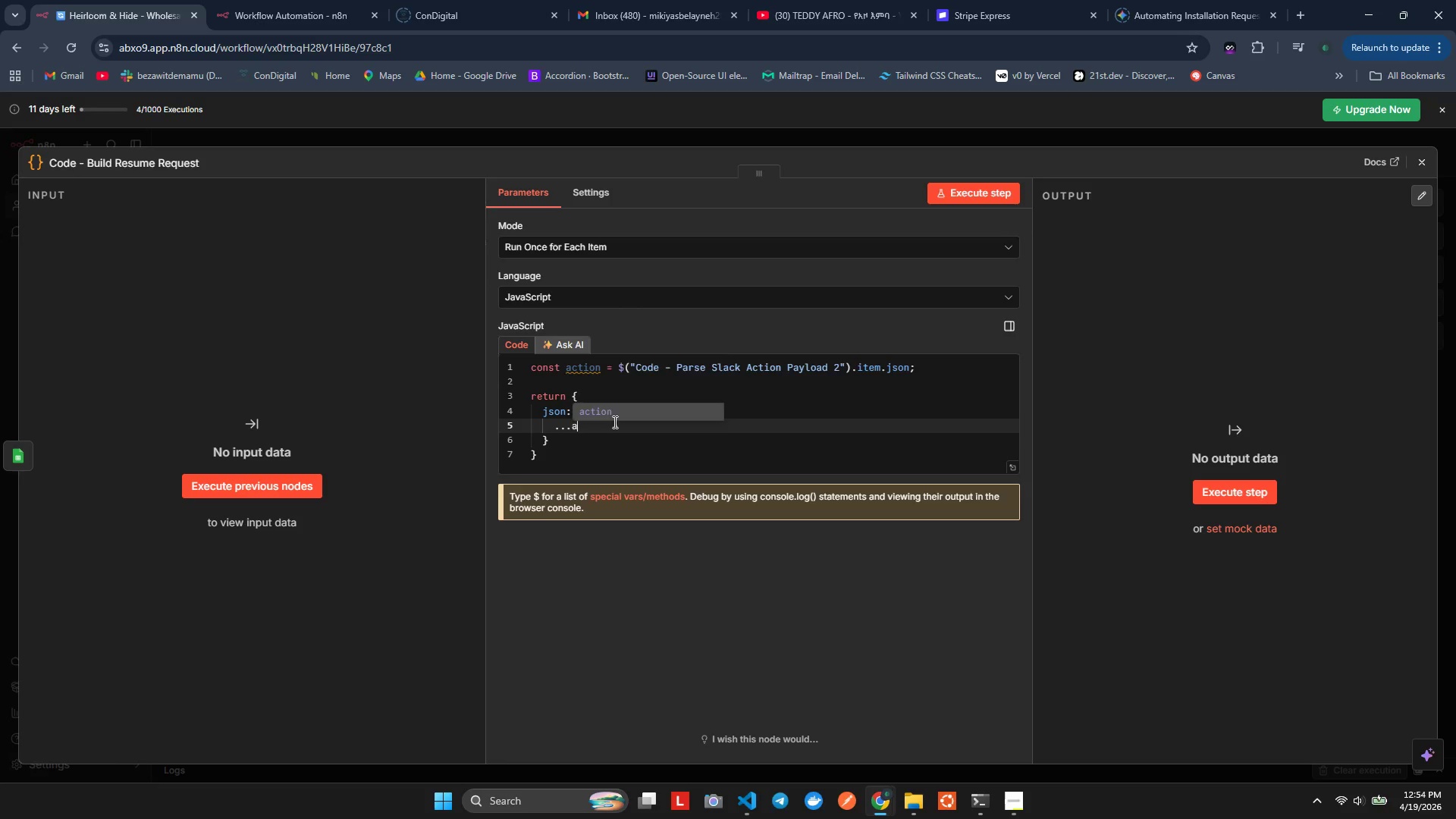 
key(A)
 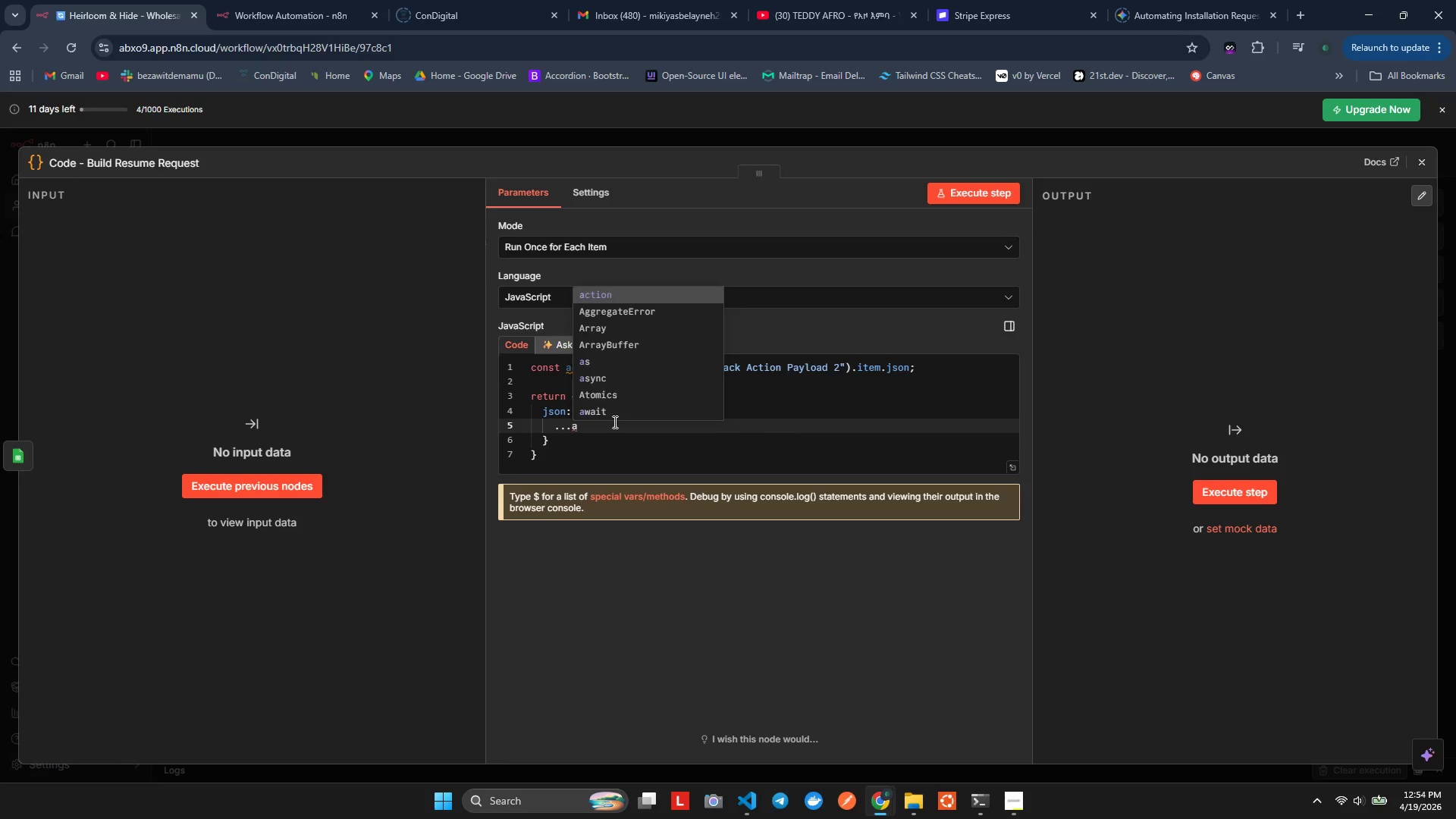 
key(Enter)
 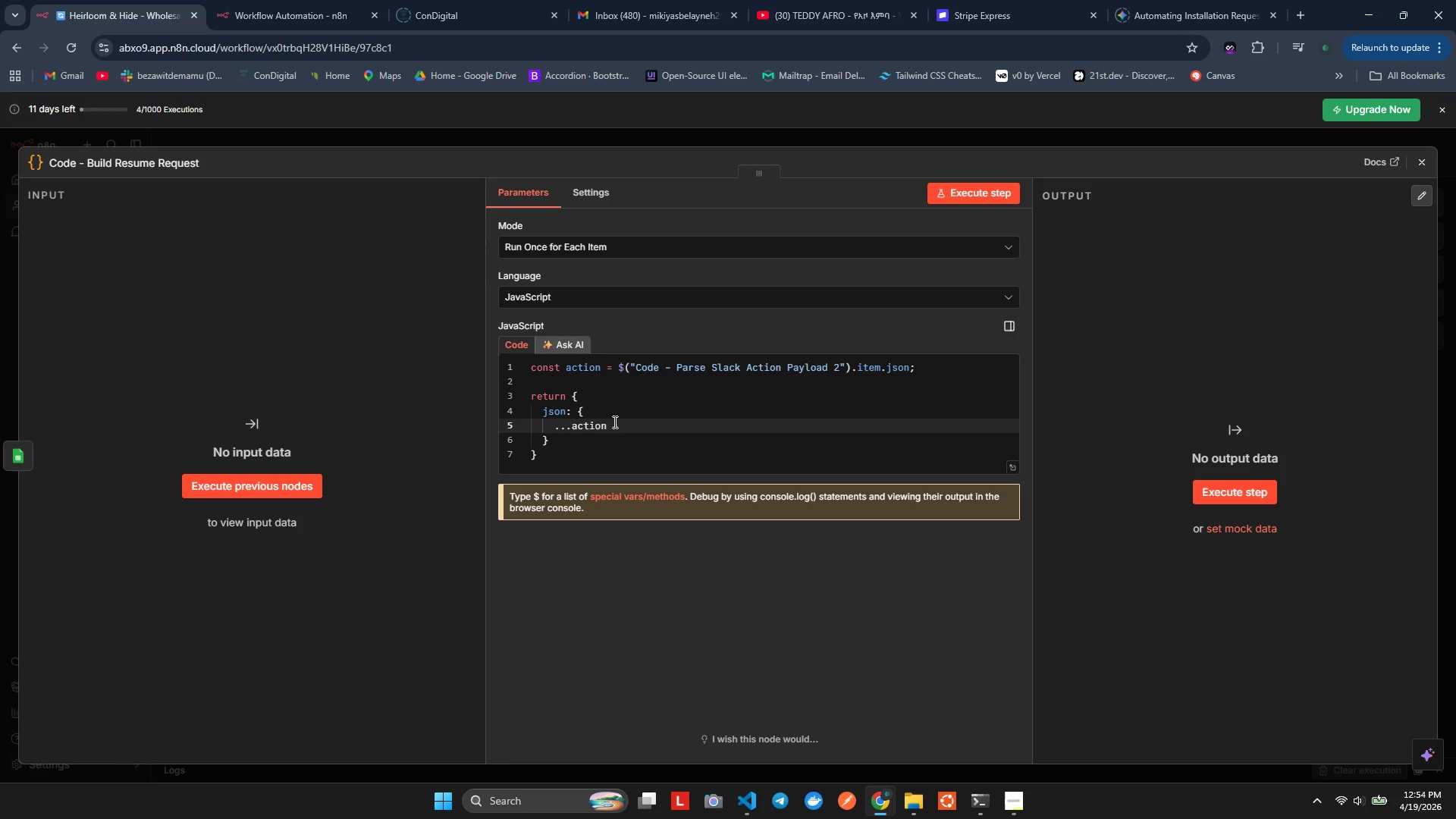 
key(Comma)
 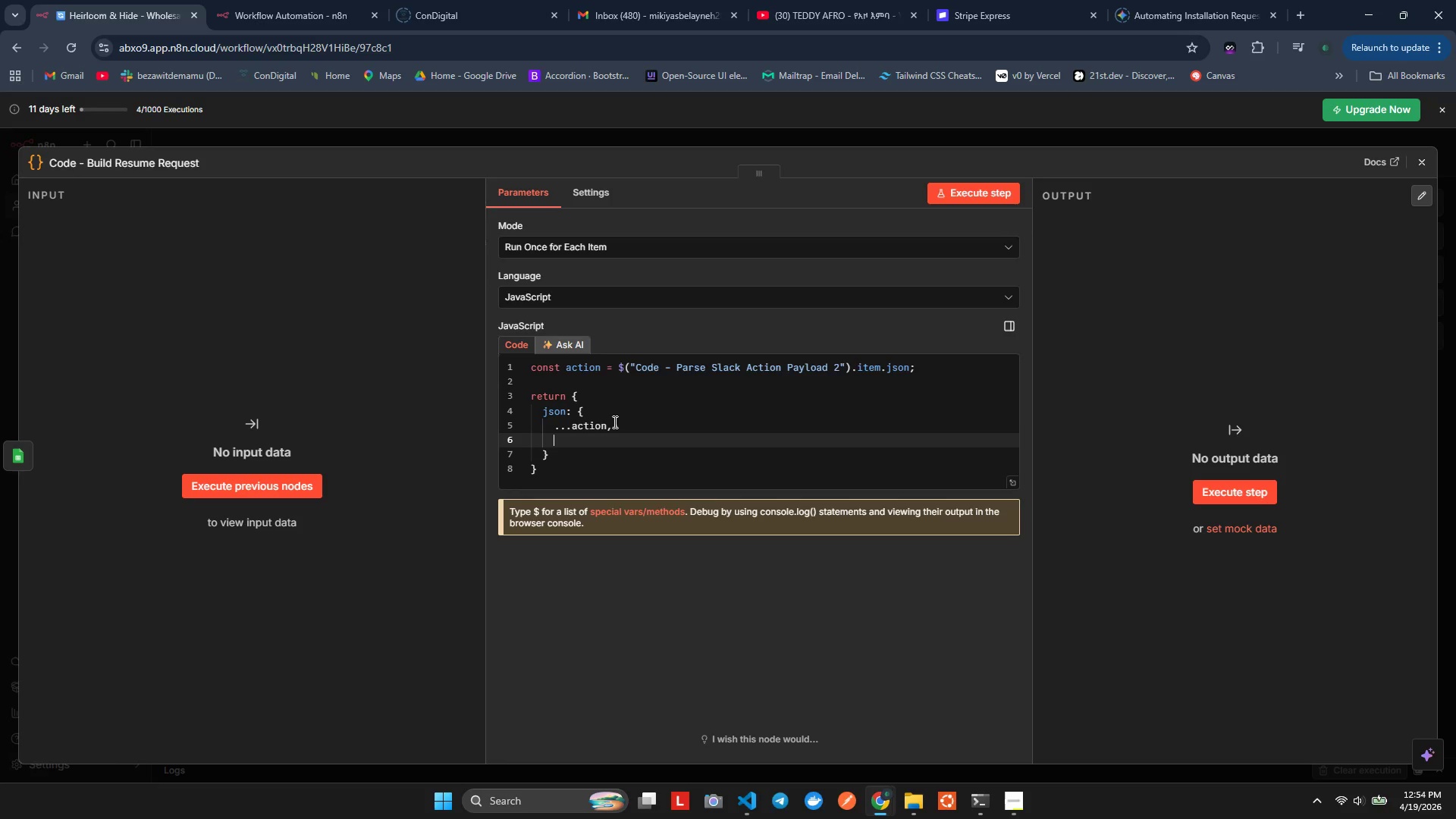 
key(Enter)
 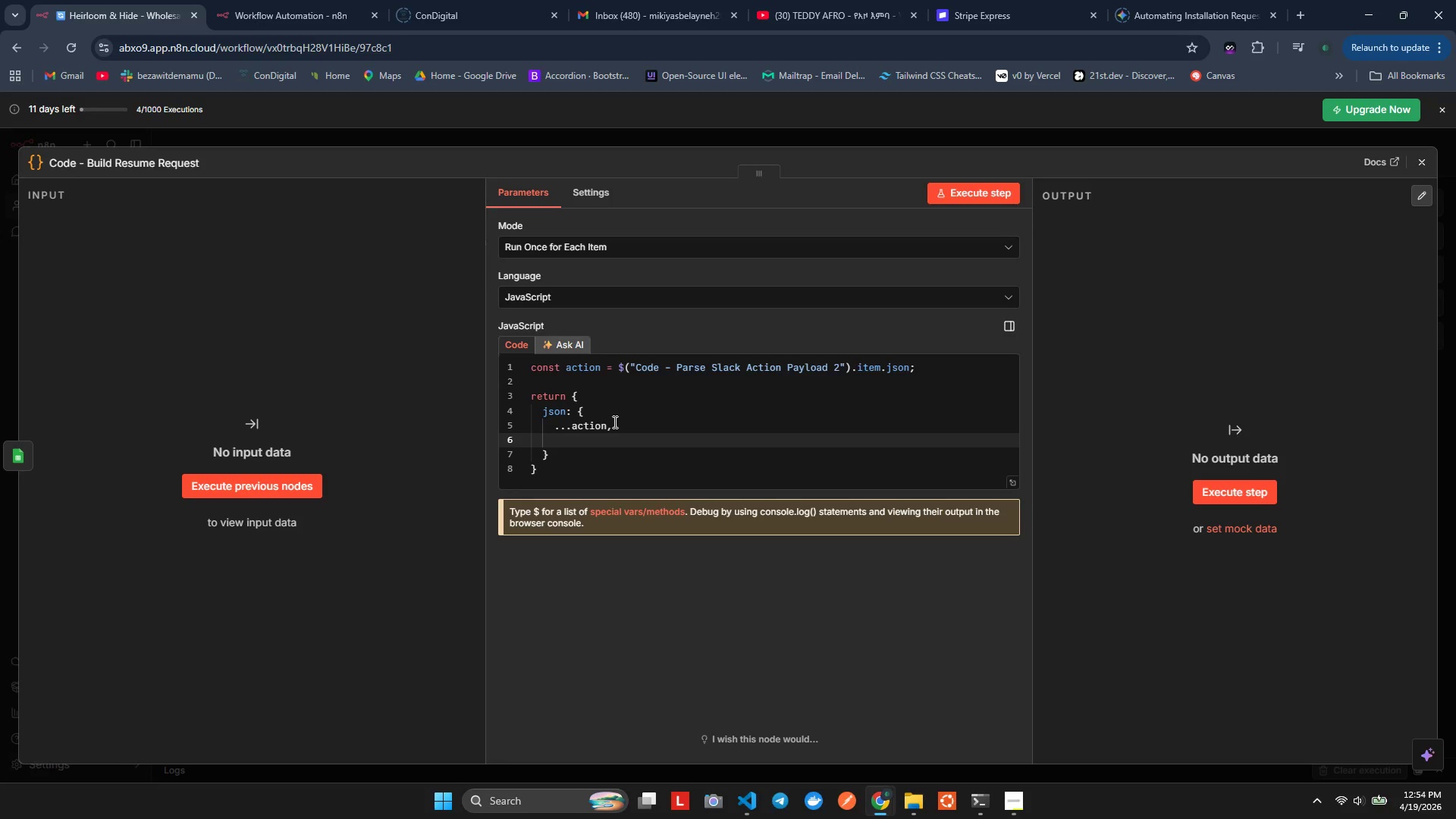 
type(resume_url: Str)
 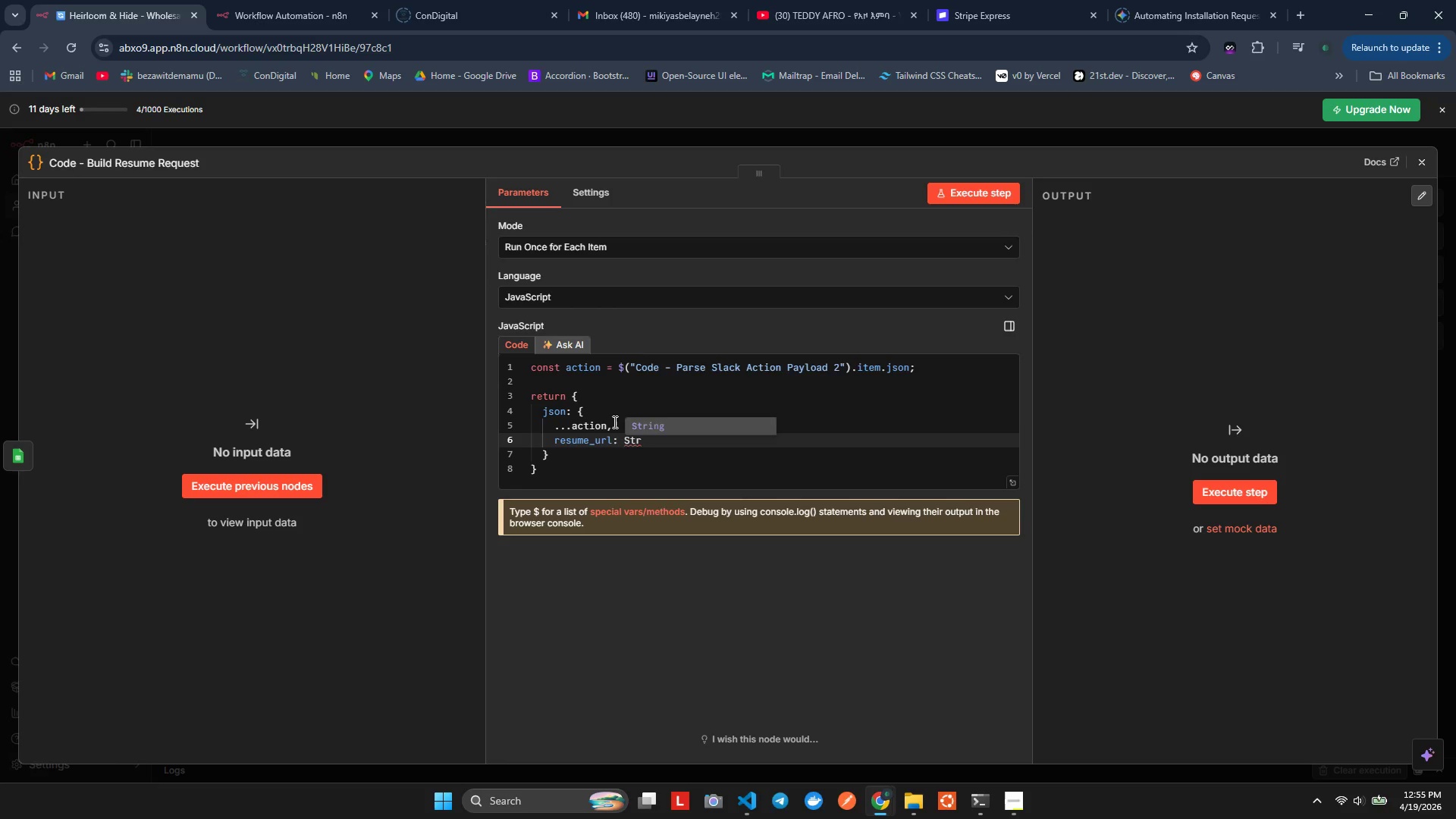 
key(Enter)
 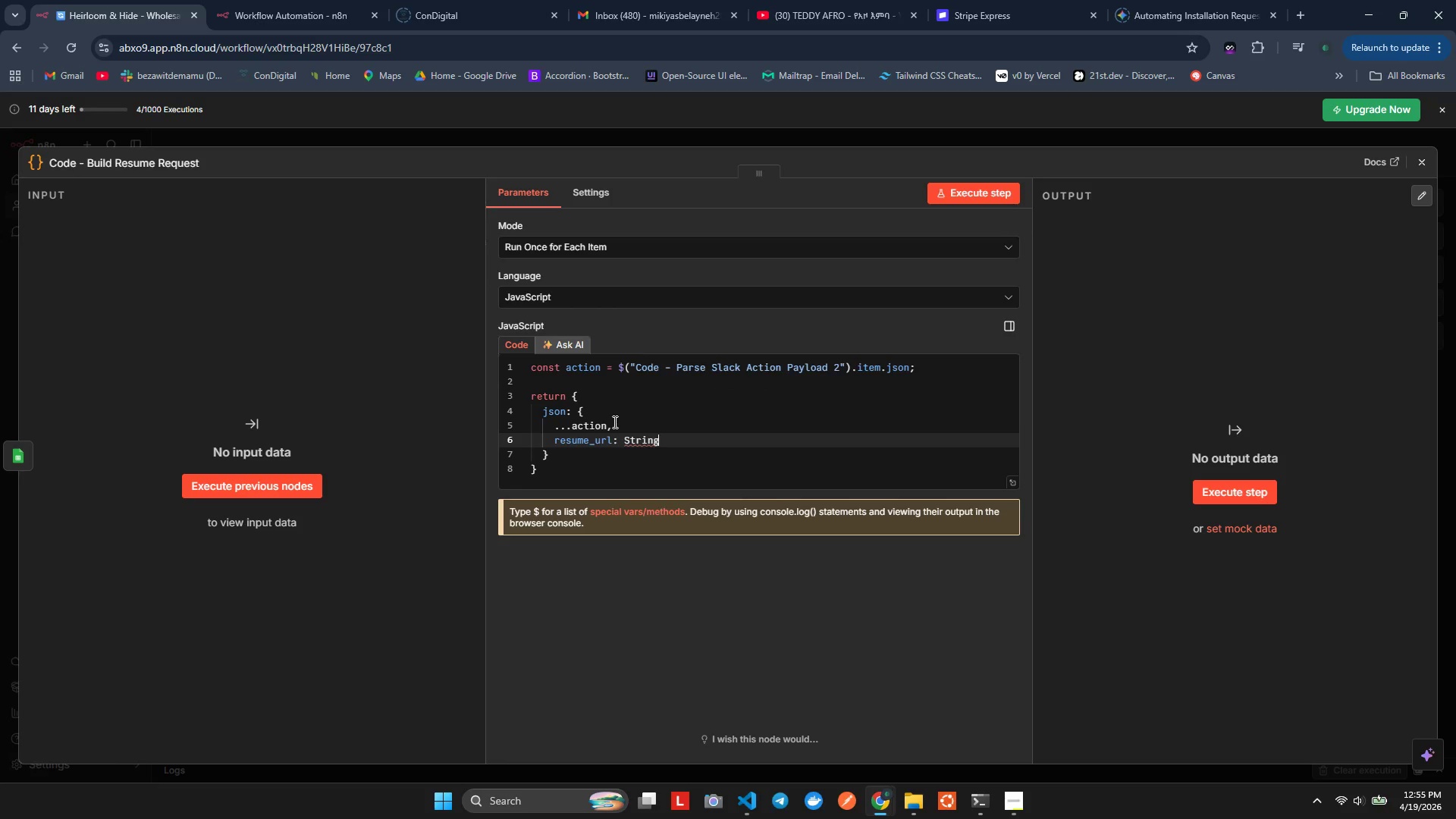 
type(($son)
 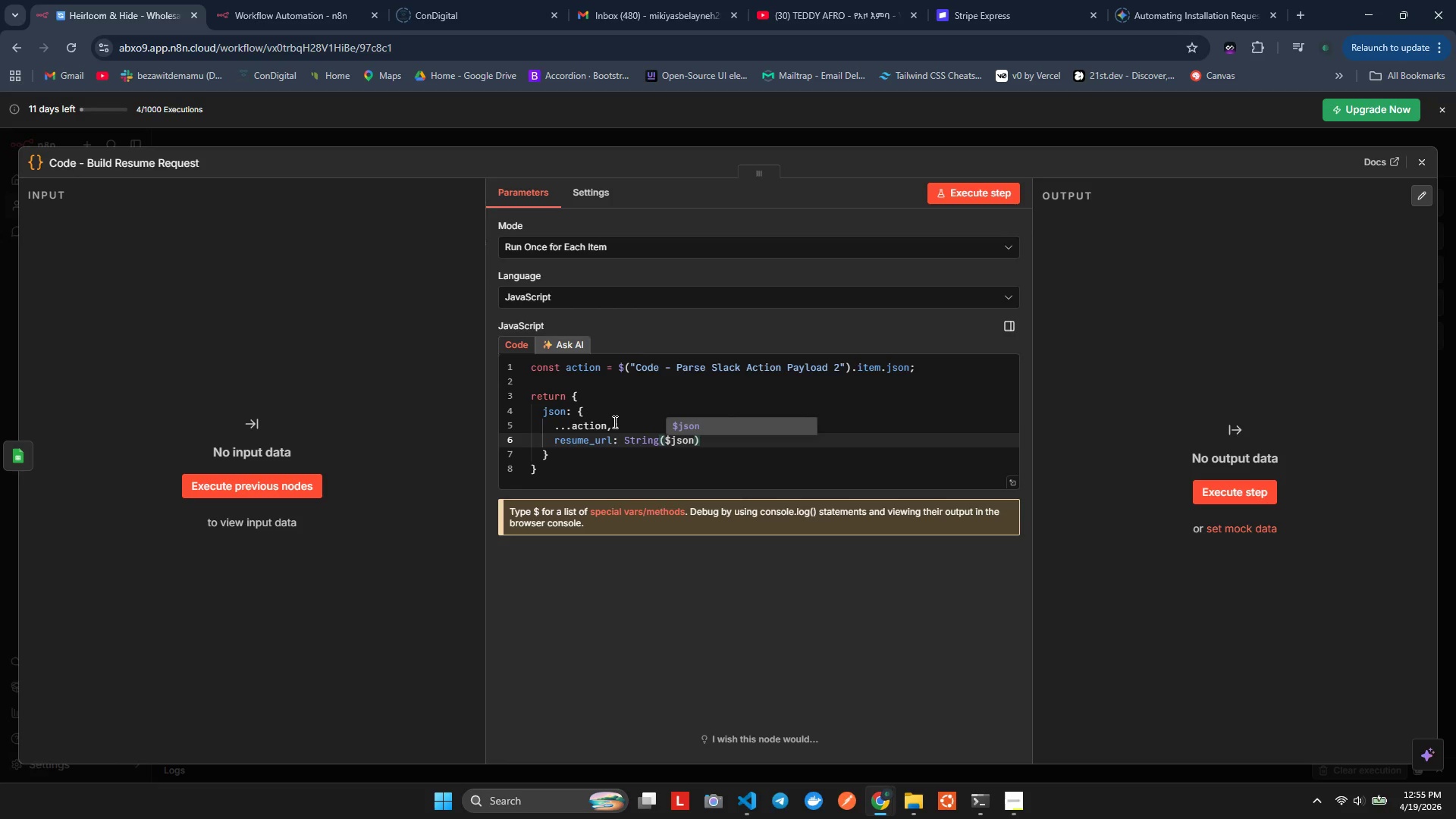 
 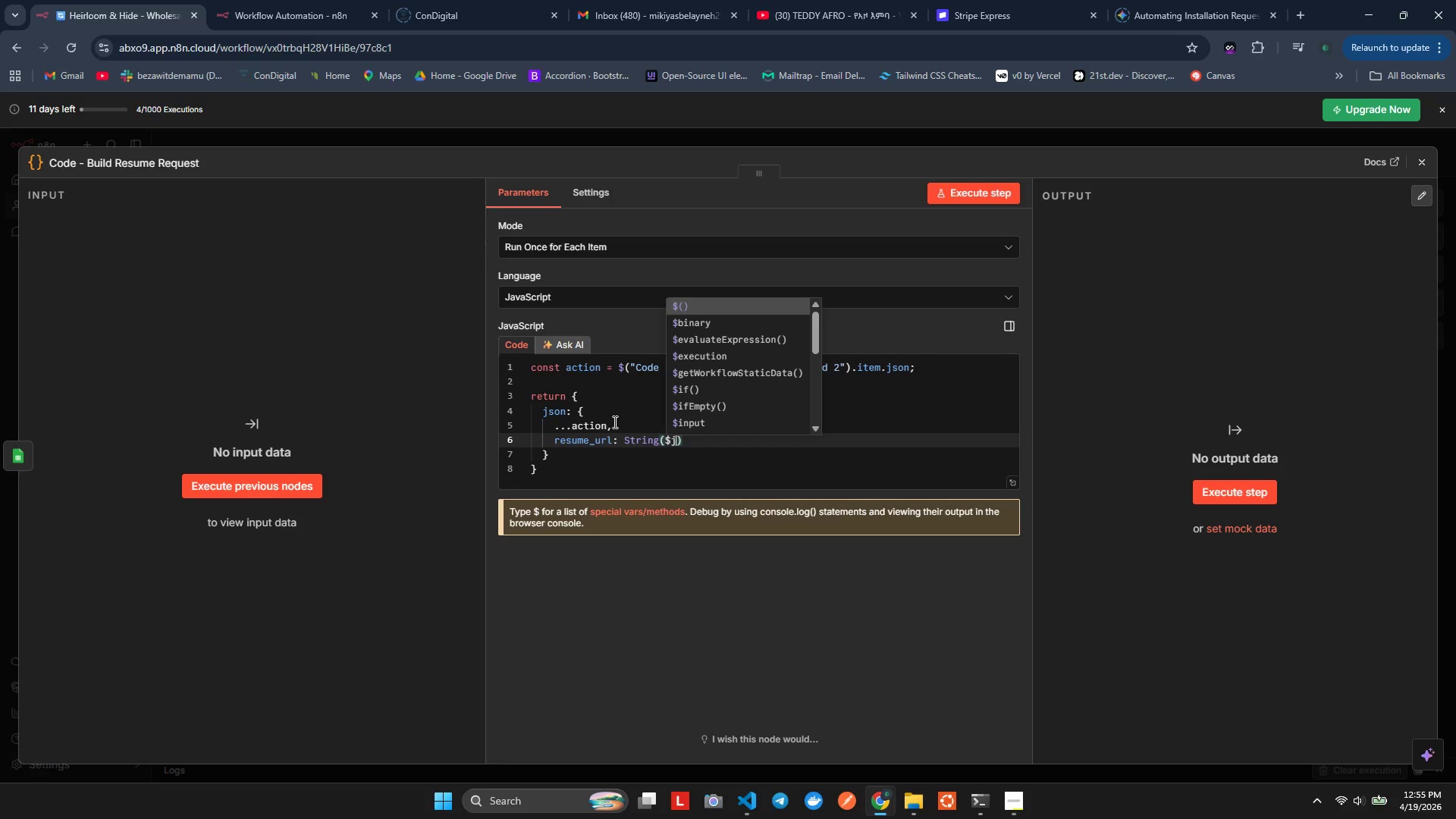 
hold_key(key=J, duration=0.31)
 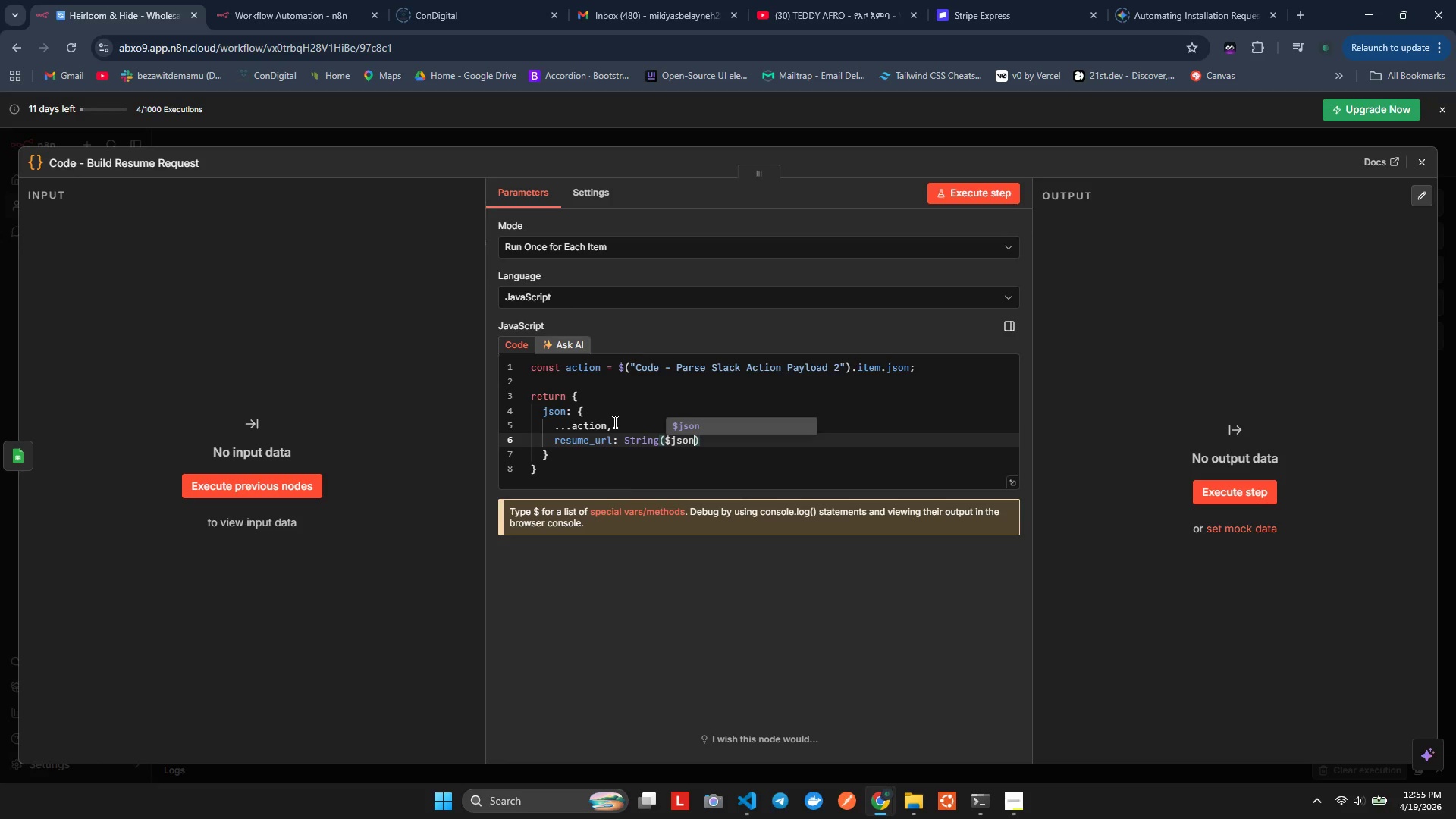 
type(['HITL Resume URL)
 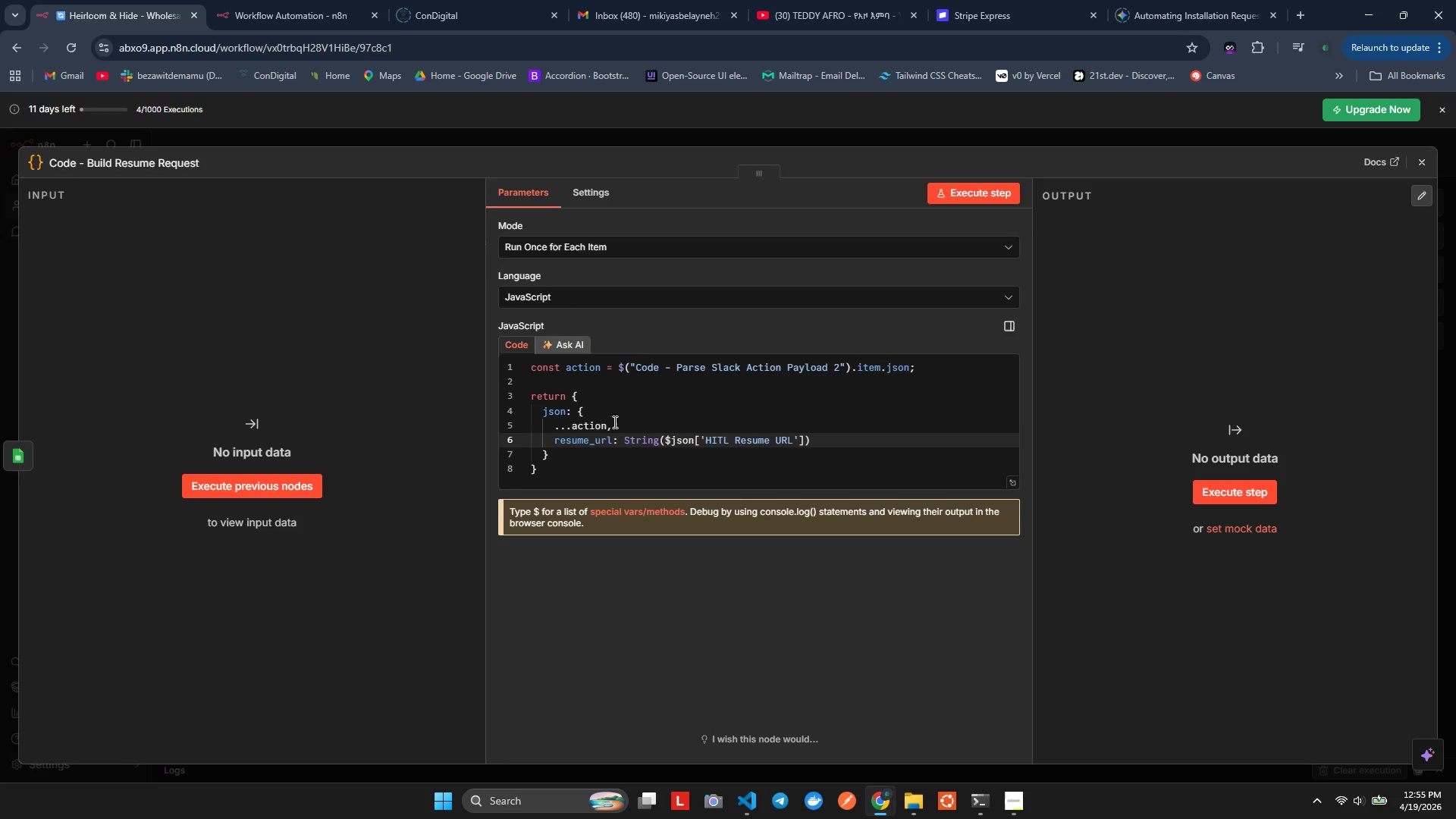 
key(ArrowRight)
 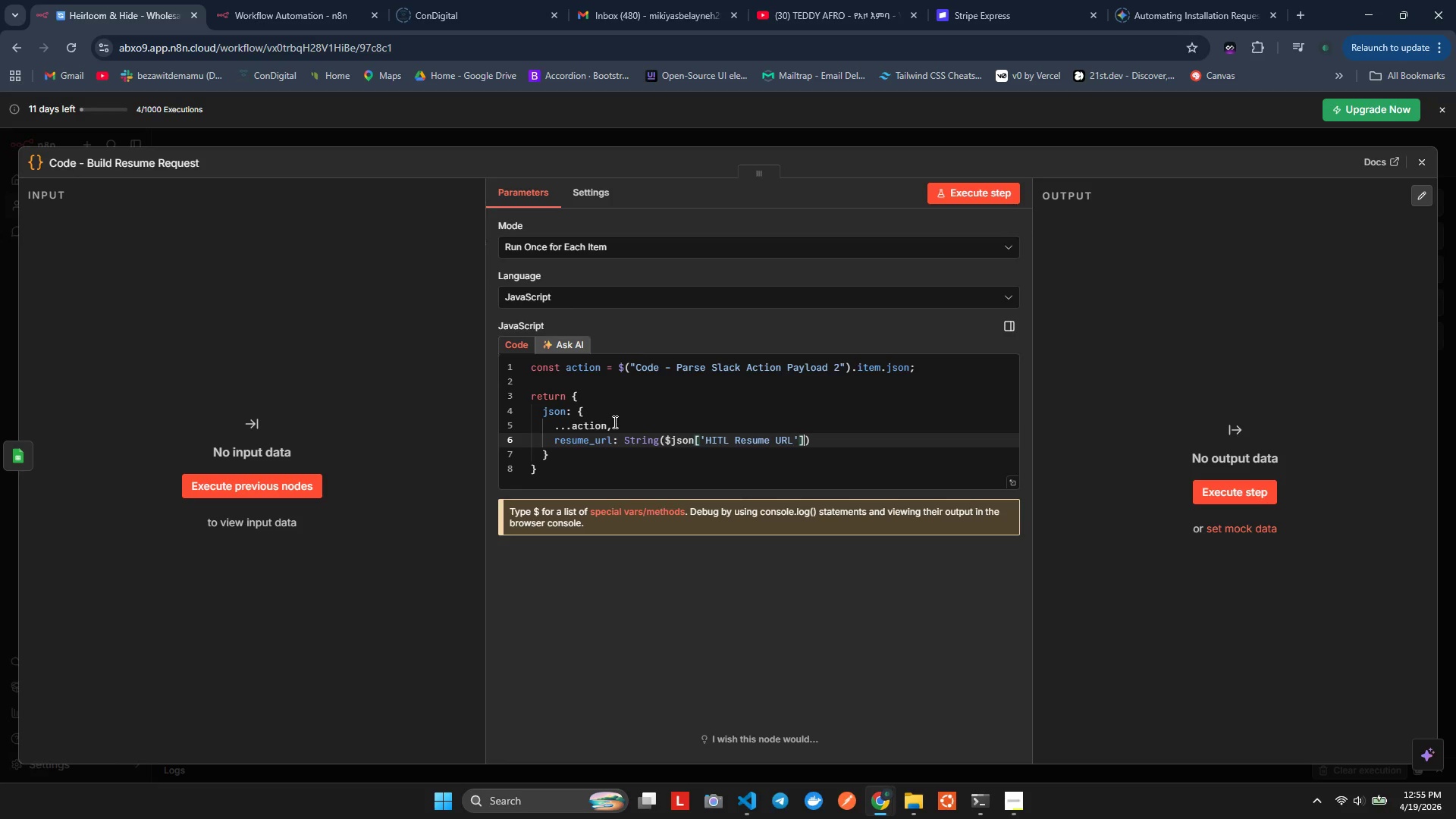 
key(ArrowRight)
 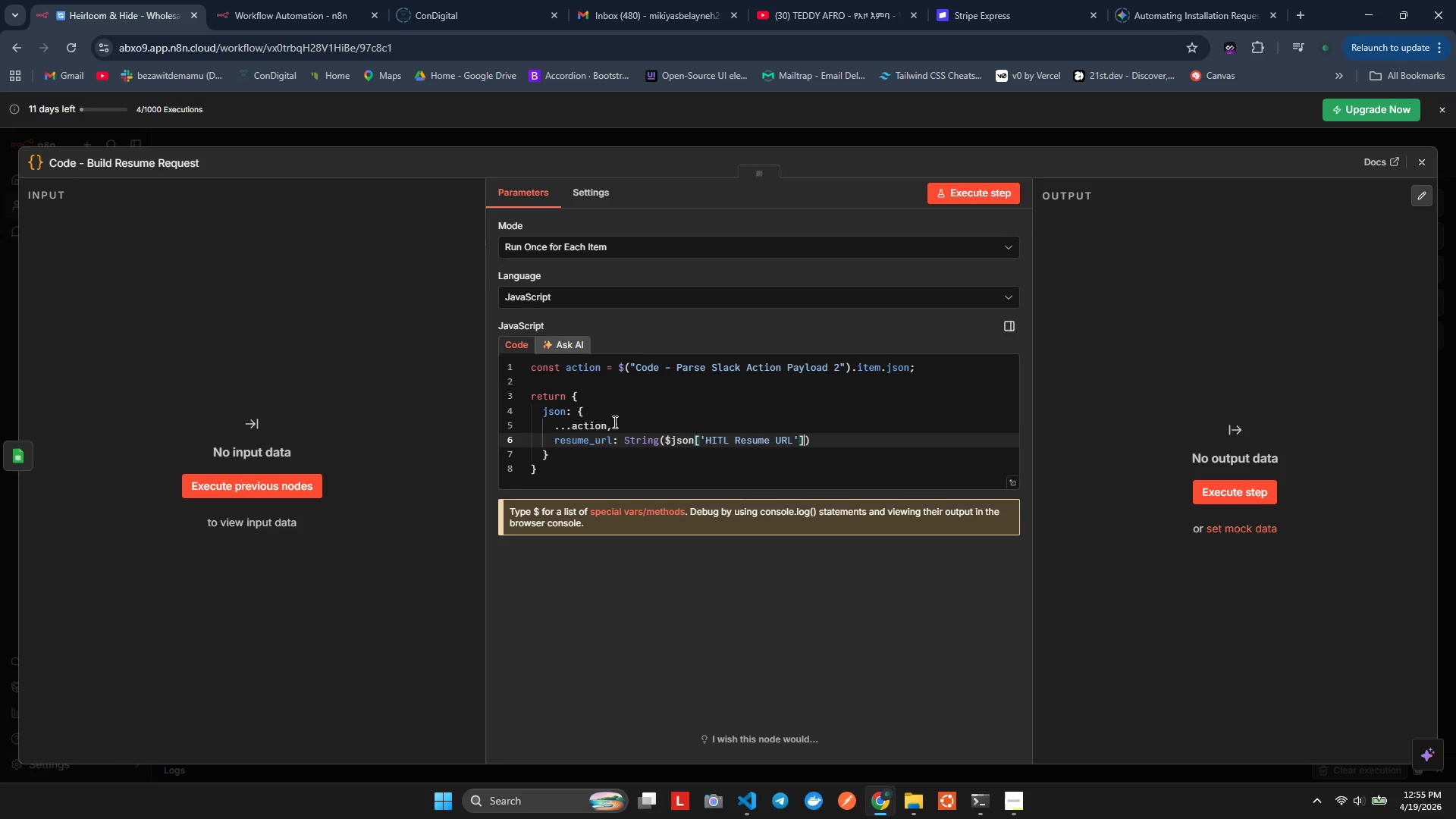 
key(Space)
 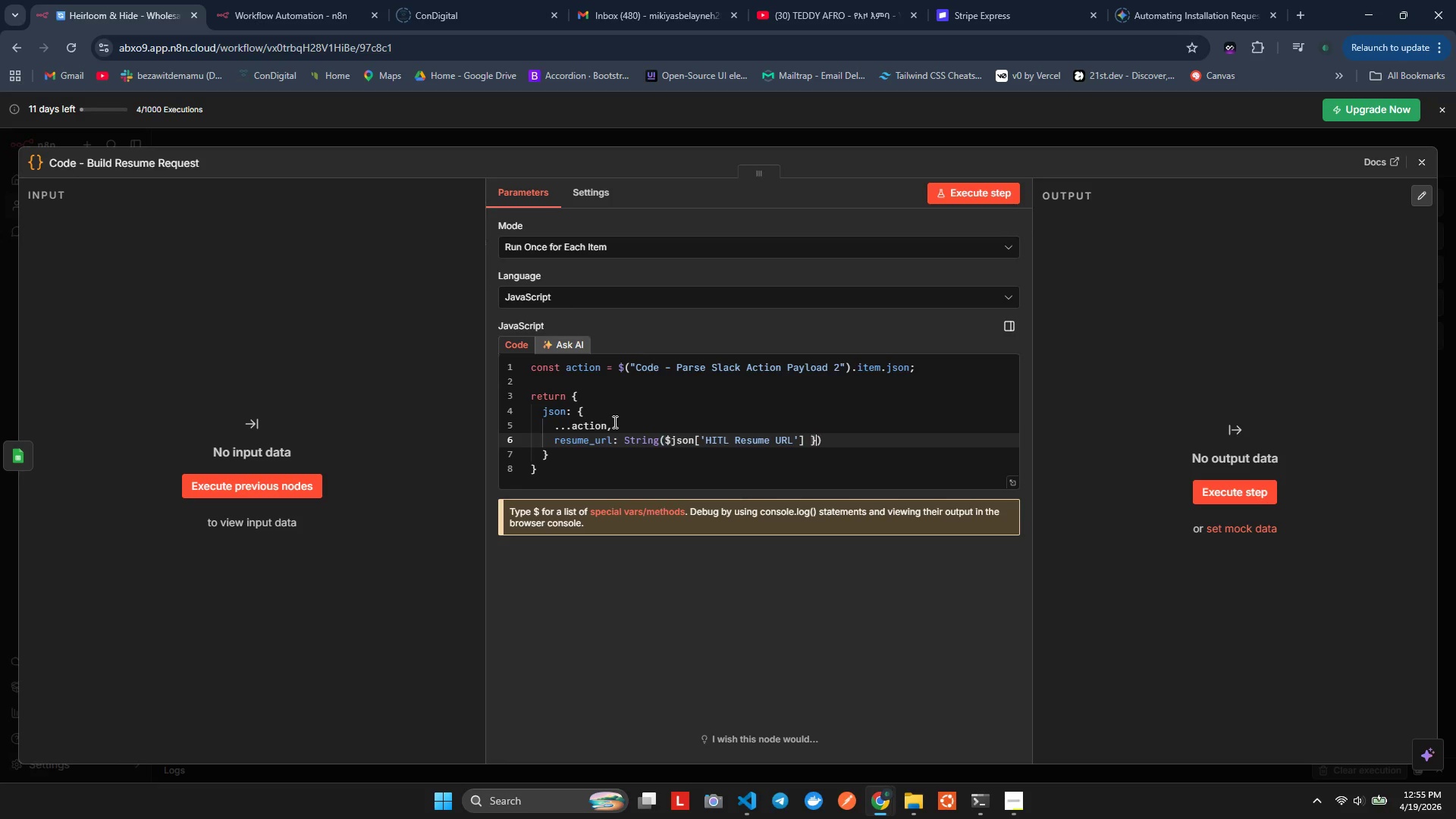 
key(Shift+BracketRight)
 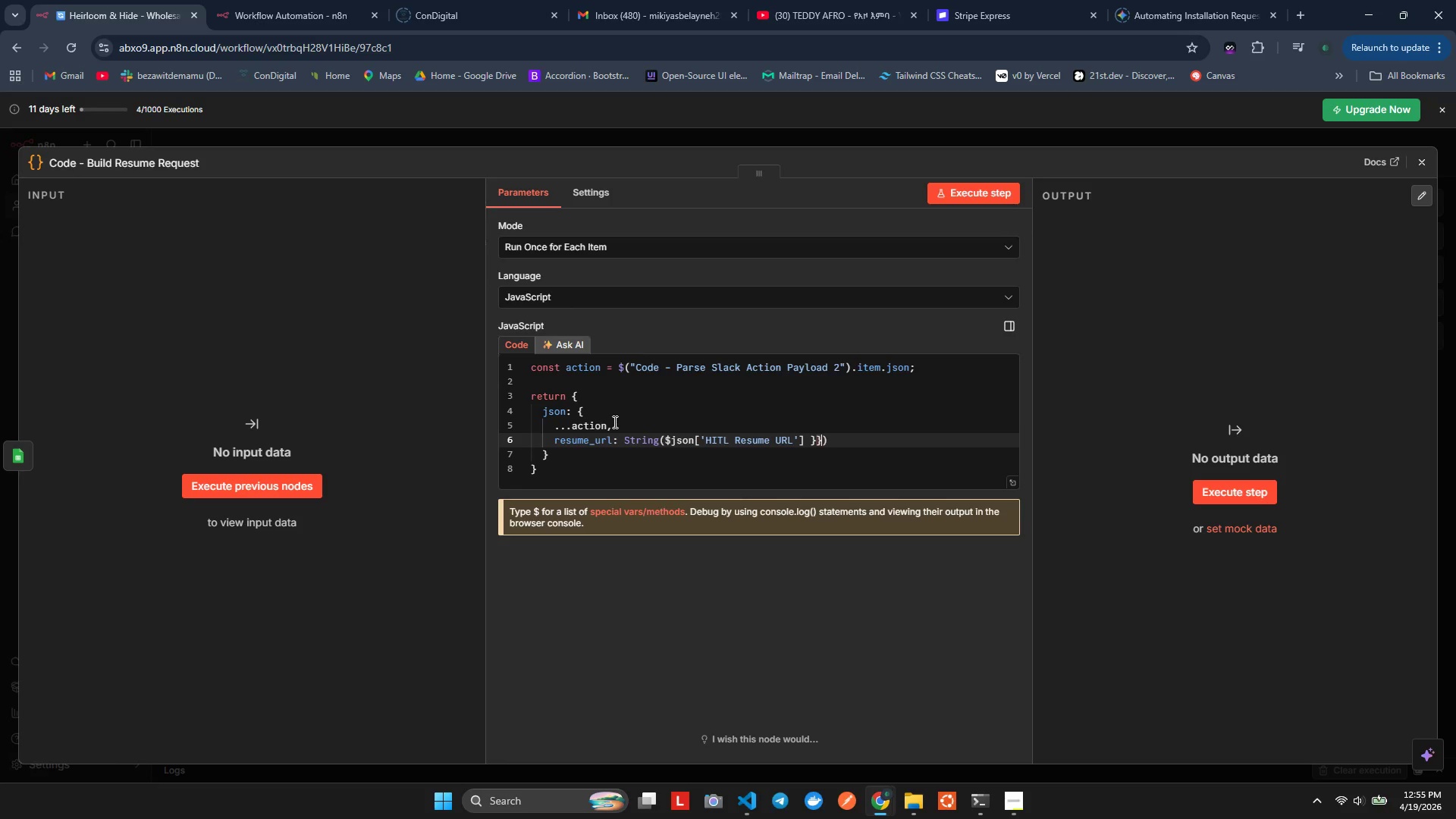 
key(Shift+BracketRight)
 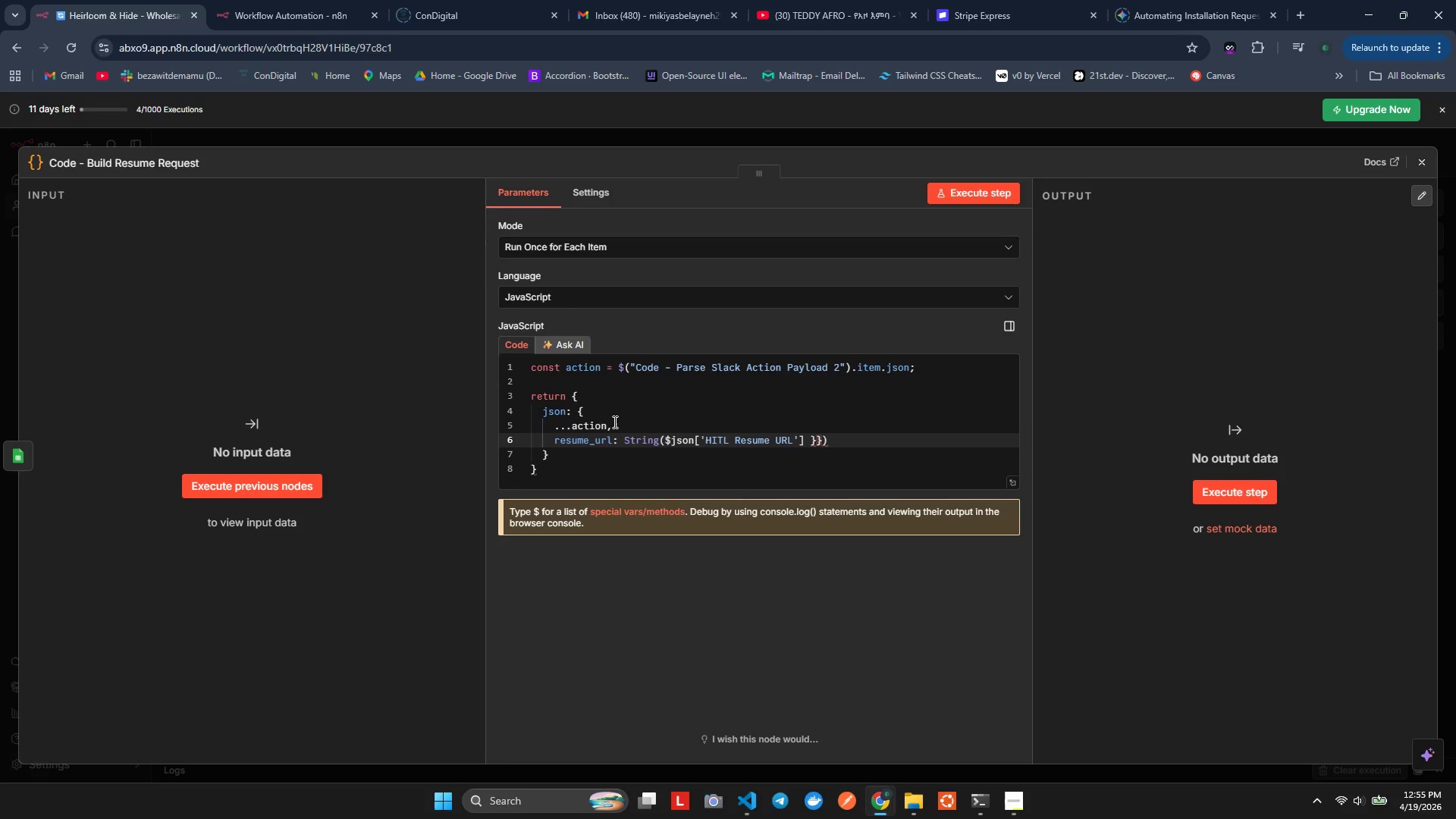 
key(Control+Shift+Z)
 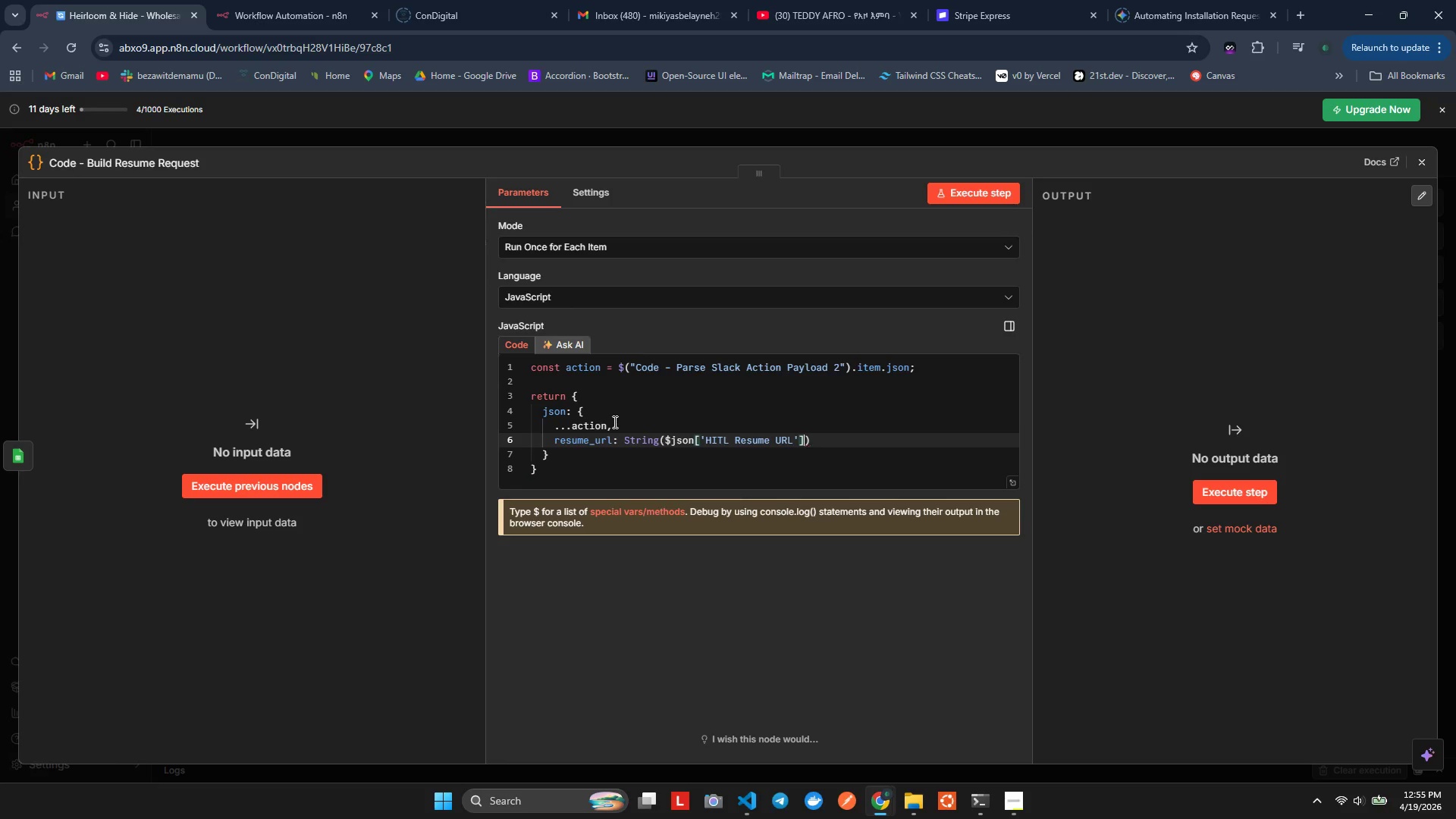 
key(Shift+ShiftLeft)
 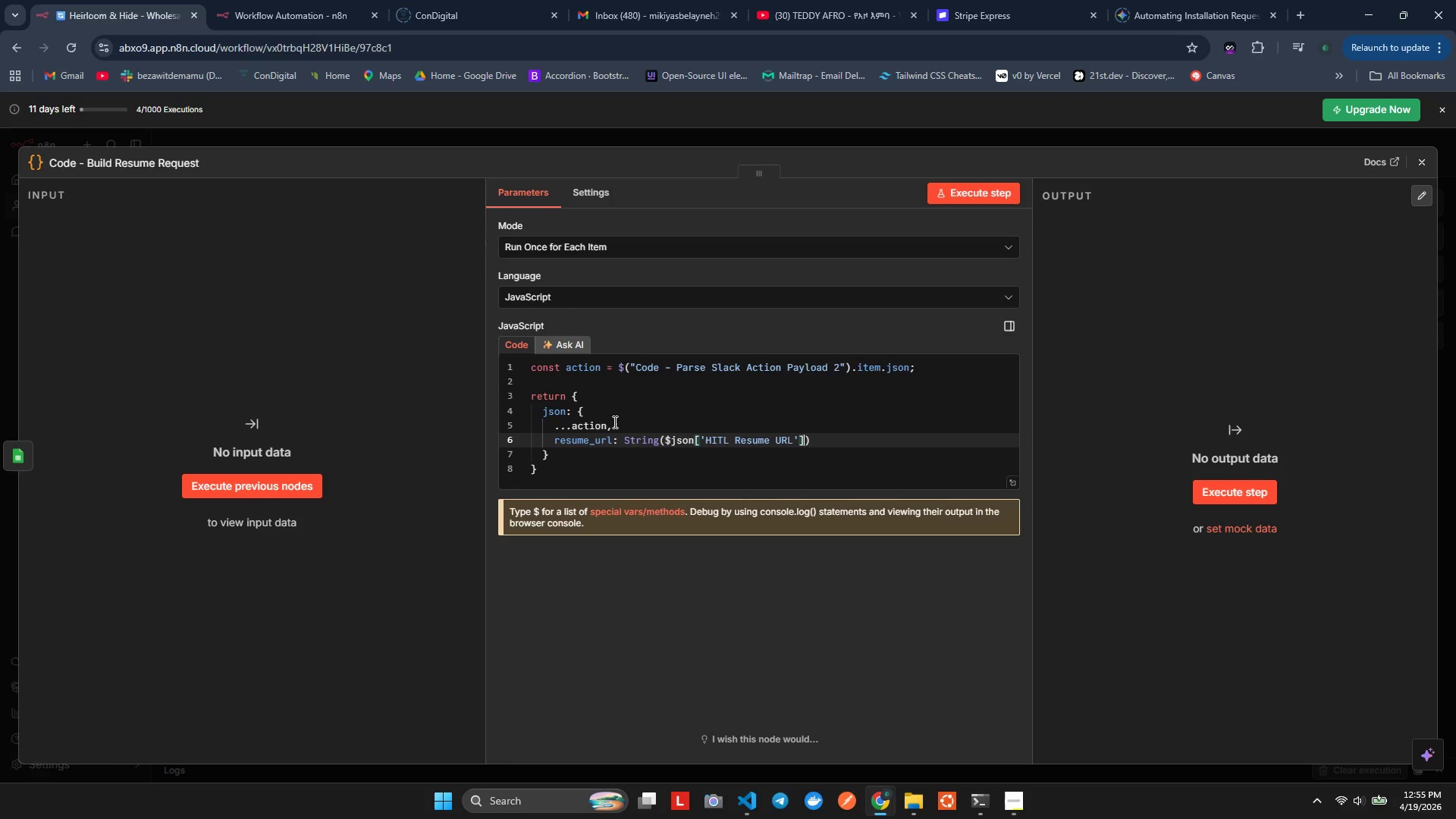 
key(Shift+Backslash)
 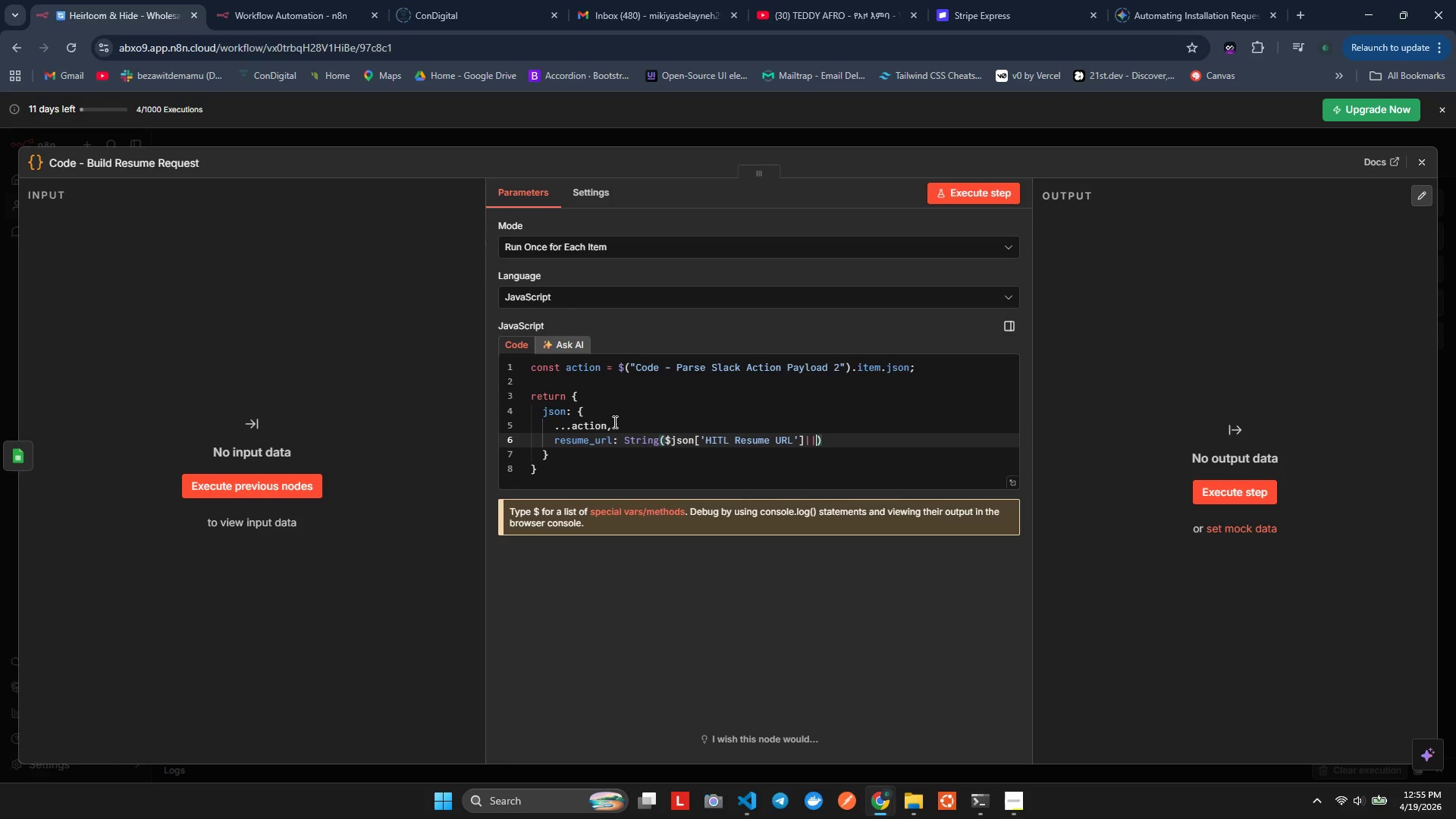 
key(Shift+Backslash)
 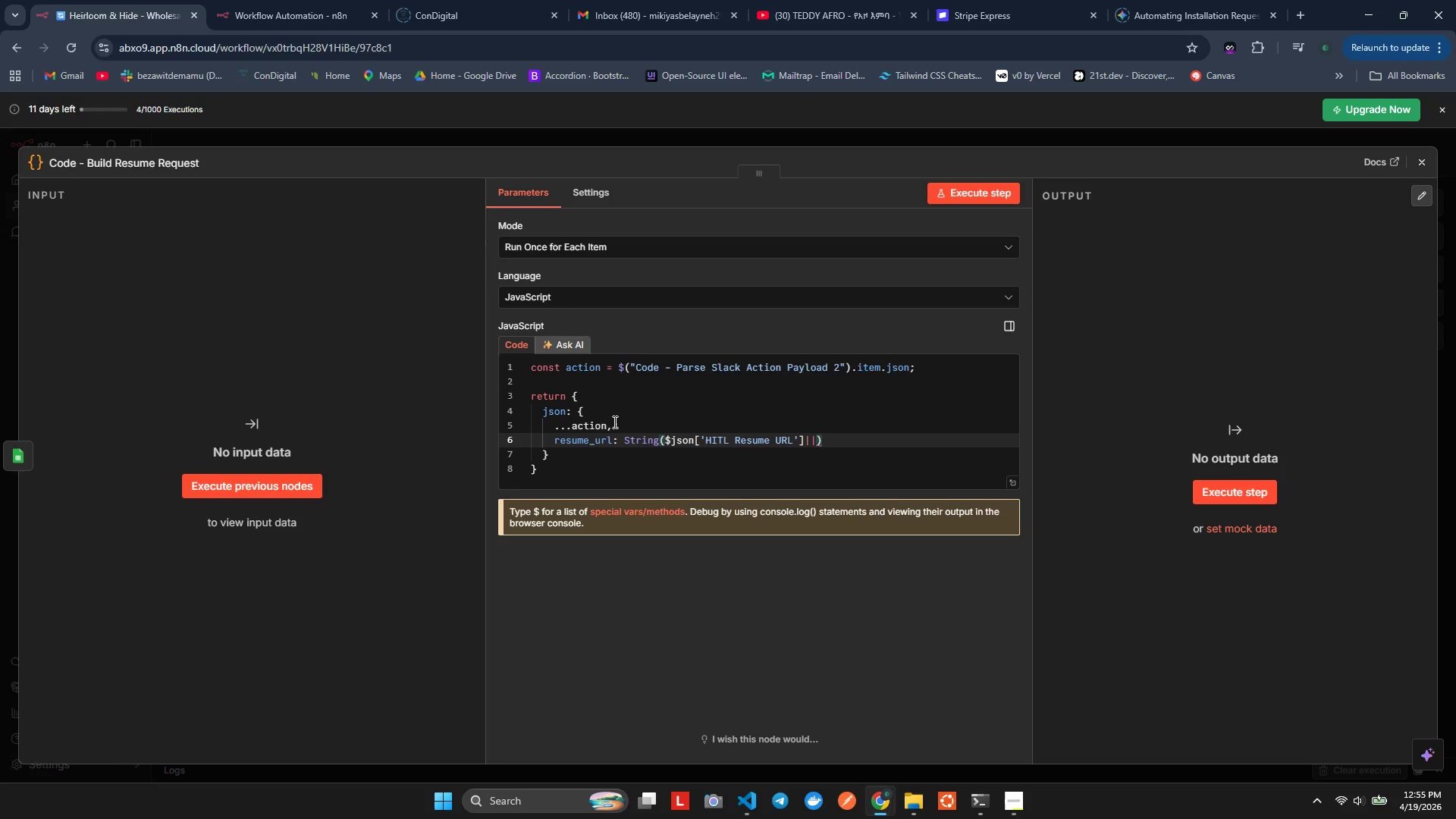 
key(Quote)
 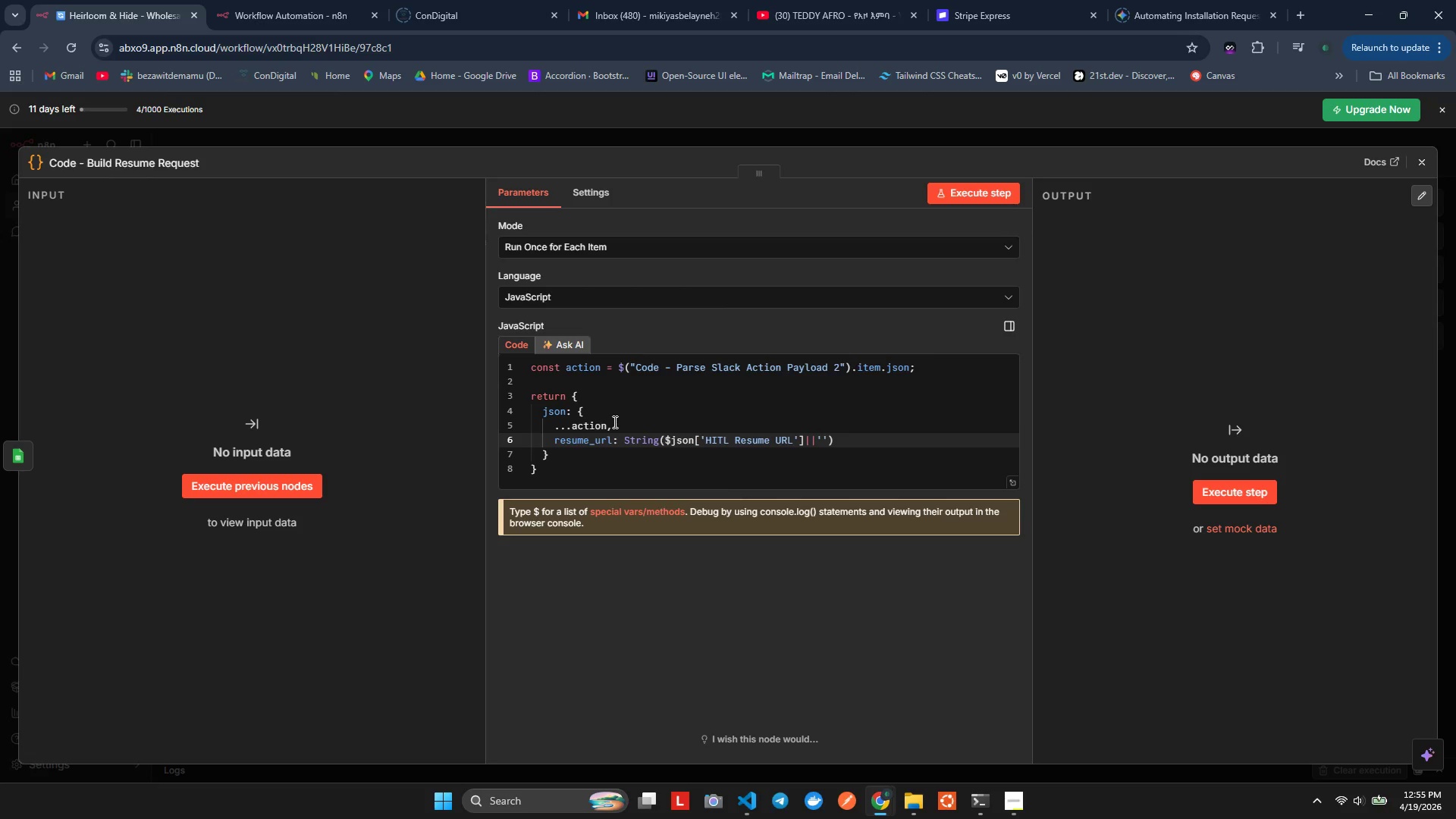 
key(ArrowRight)
 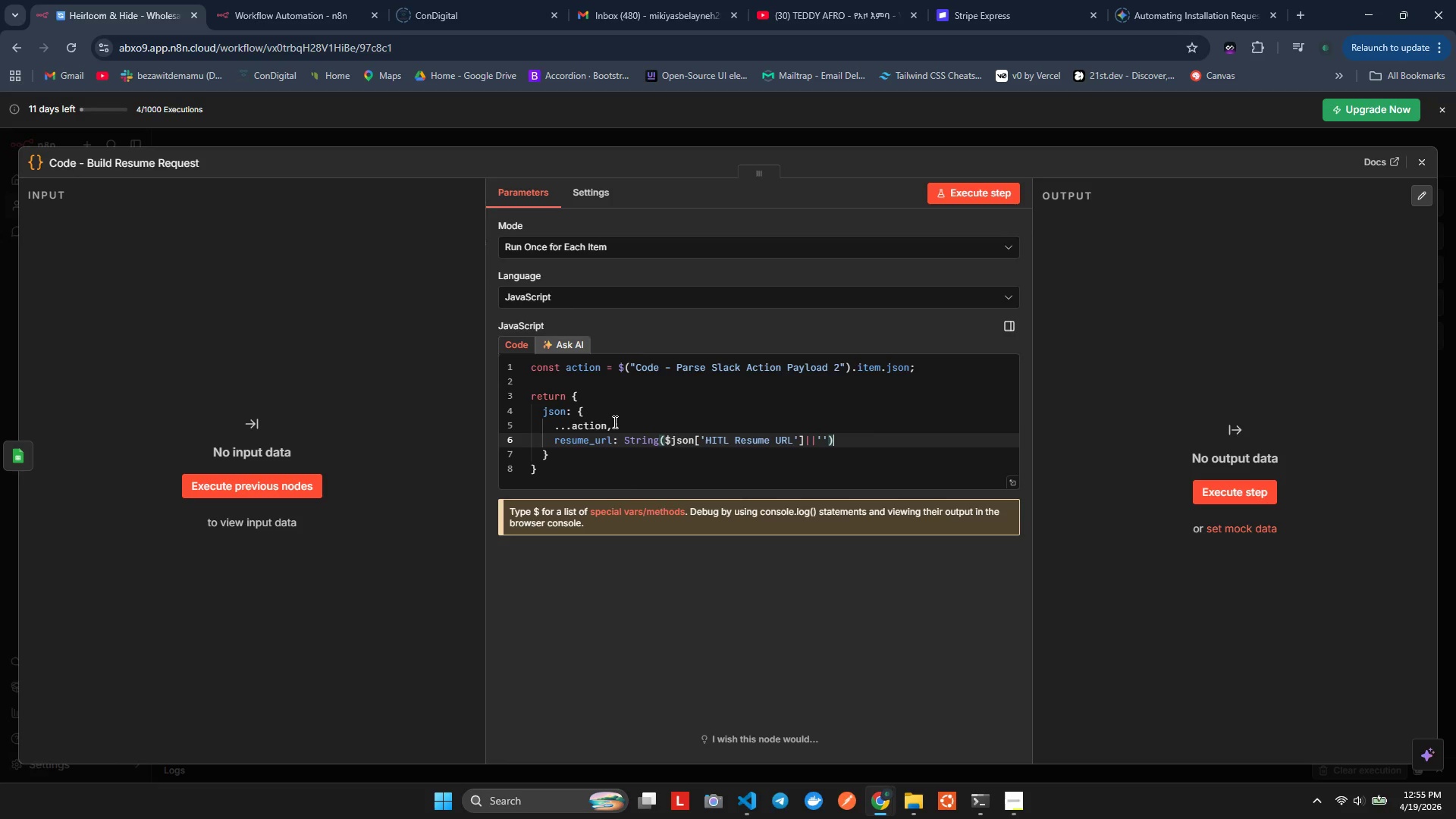 
key(ArrowRight)
 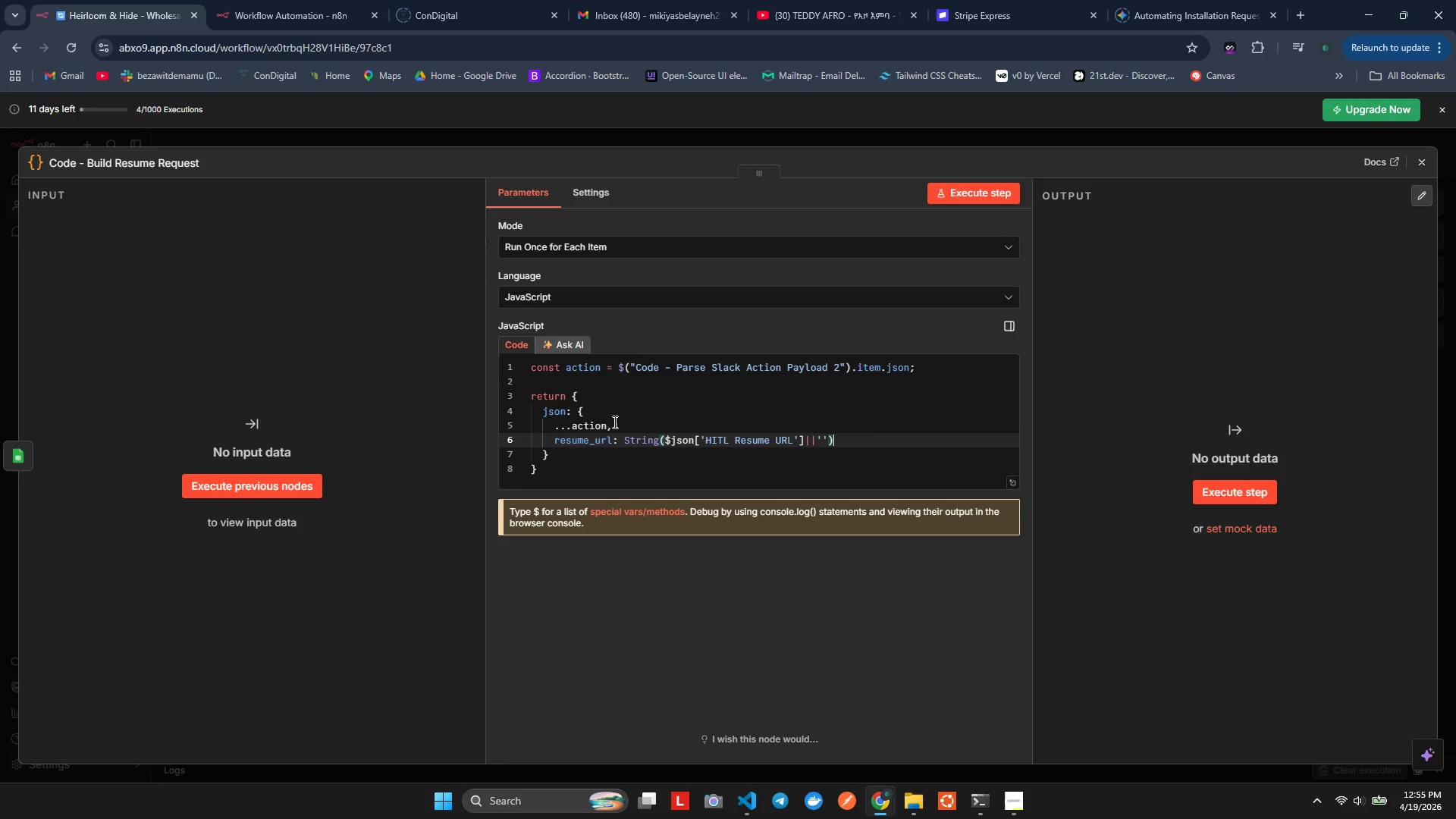 
type(.trim)
 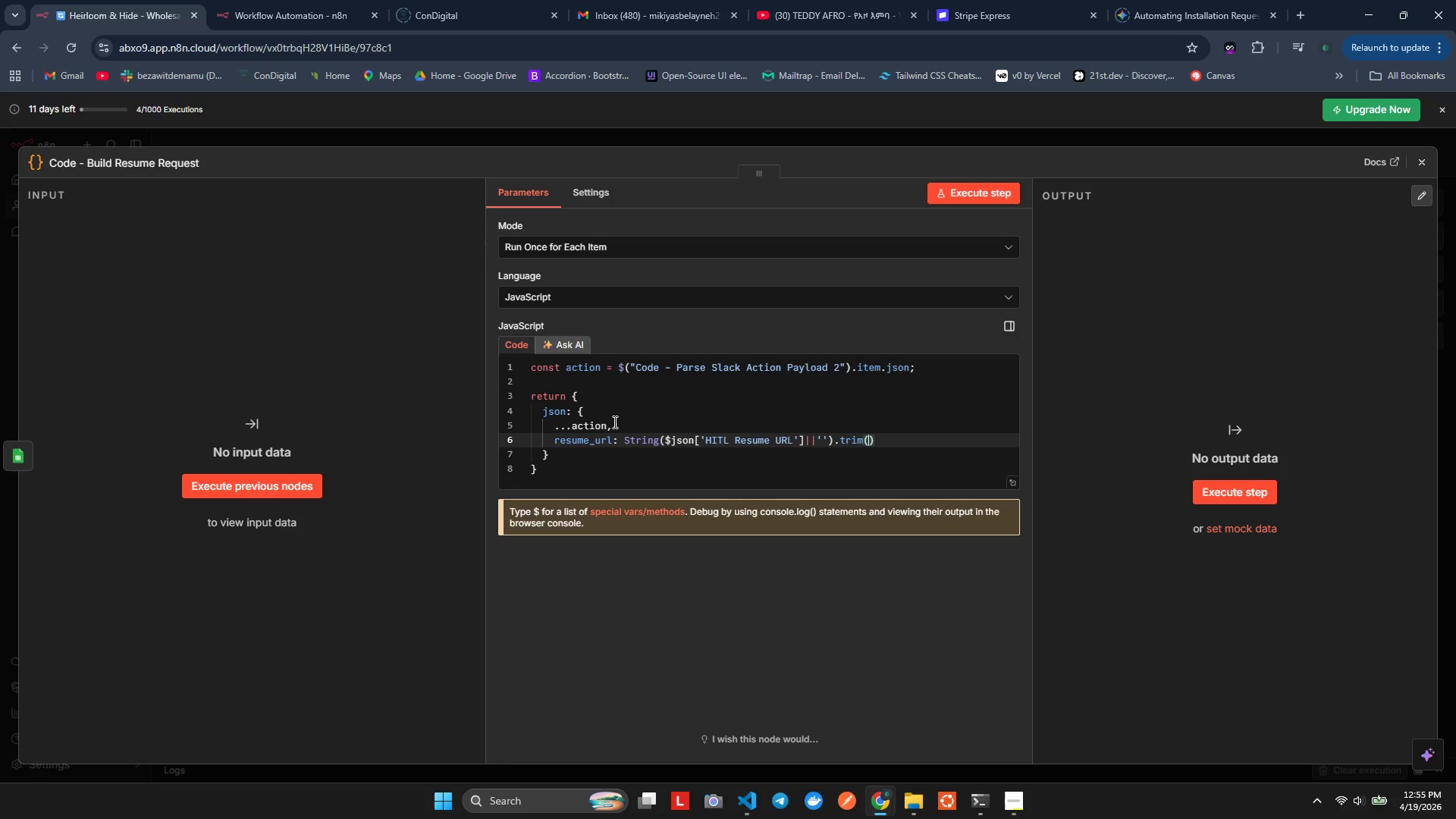 
key(Enter)
 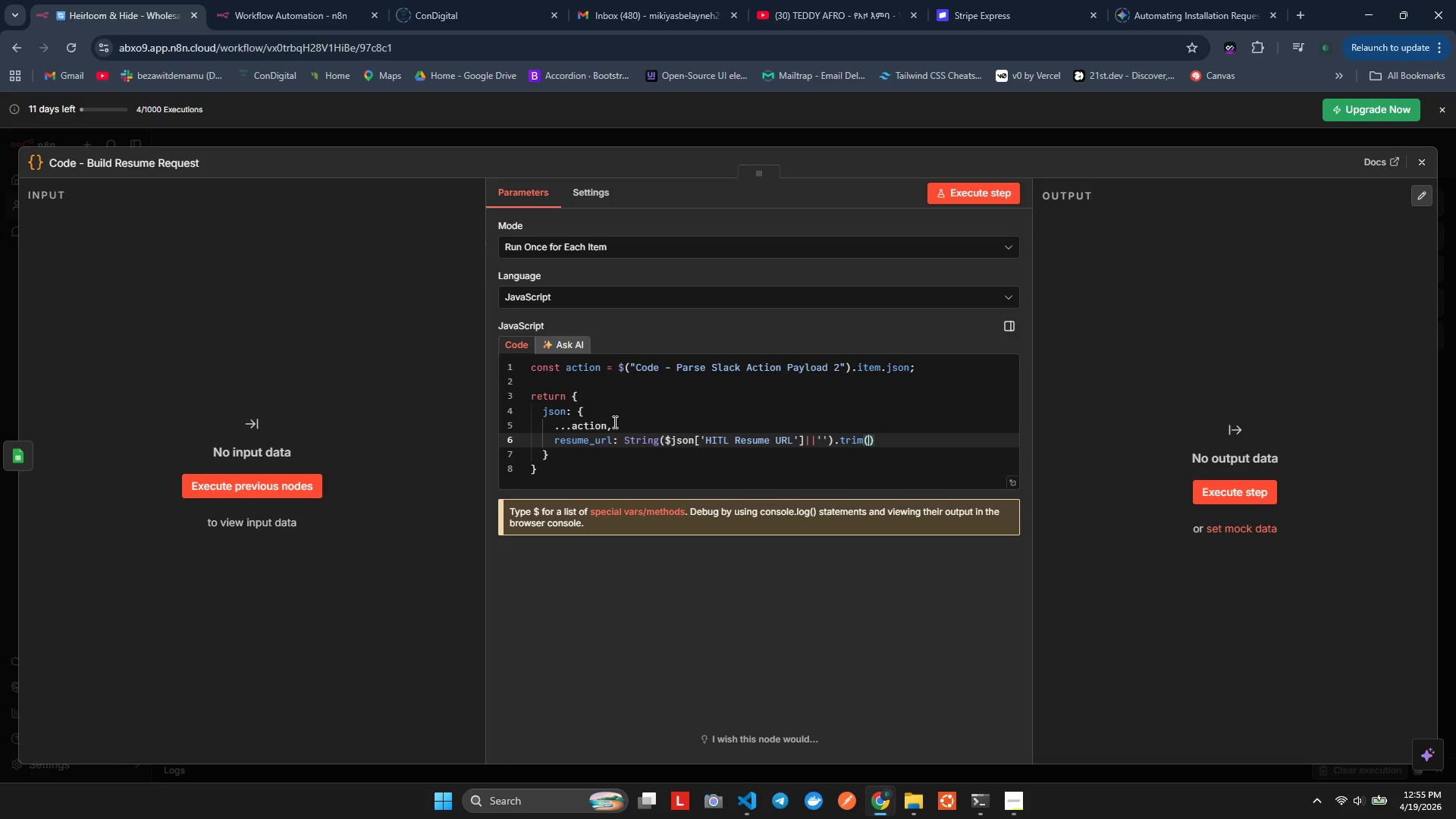 
key(Alt+Shift+ShiftLeft)
 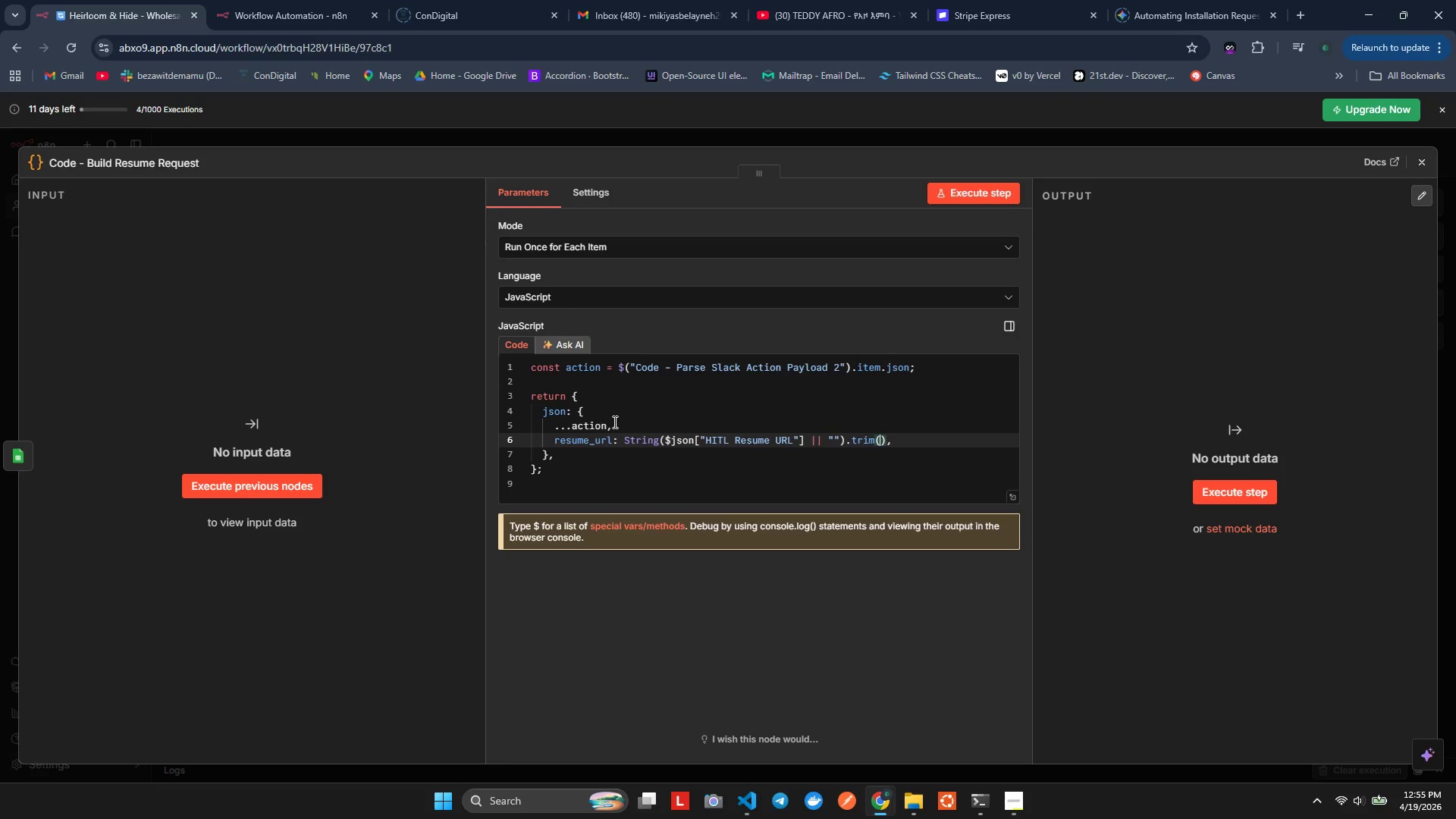 
key(Alt+Shift+F)
 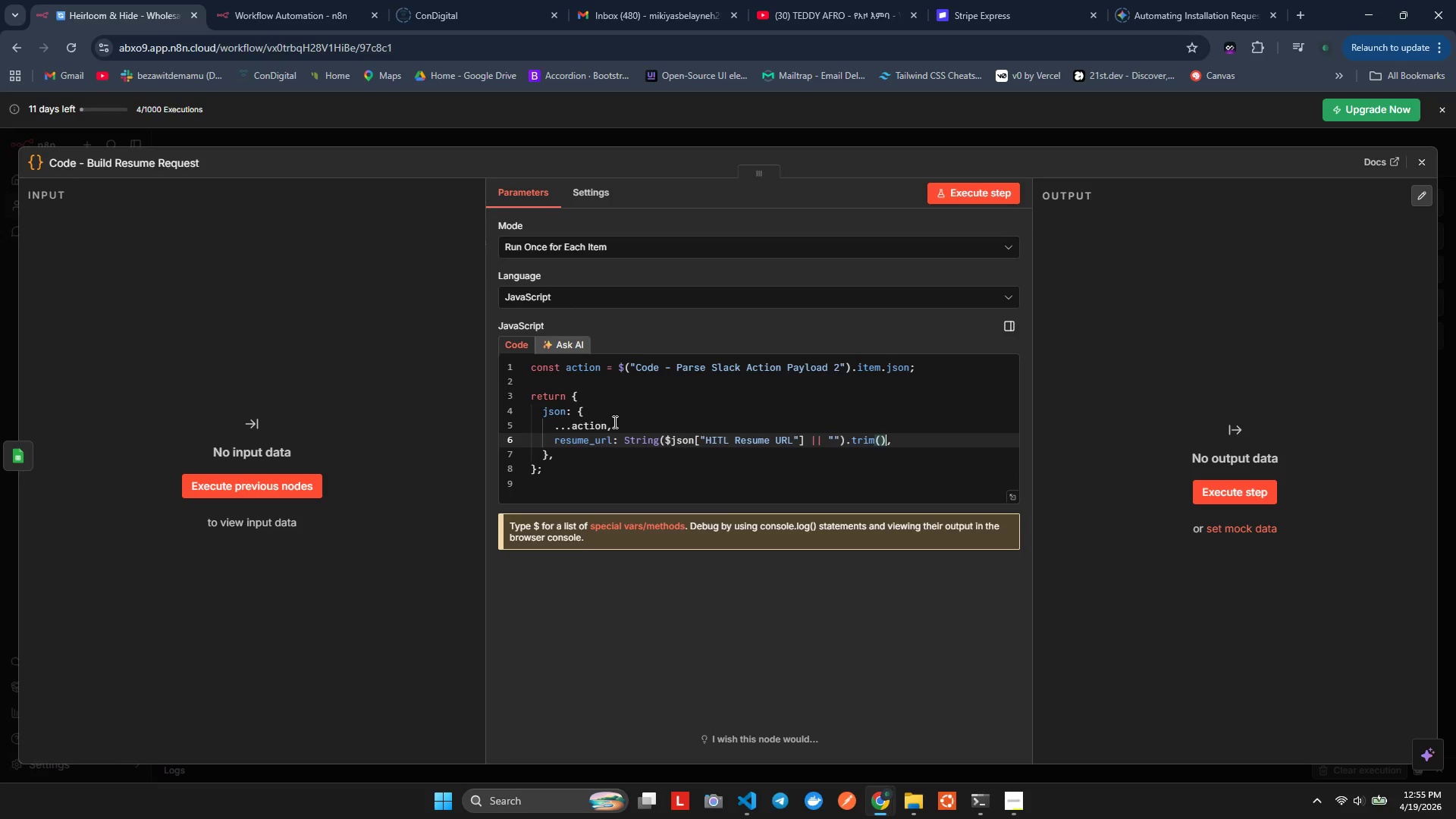 
key(ArrowRight)
 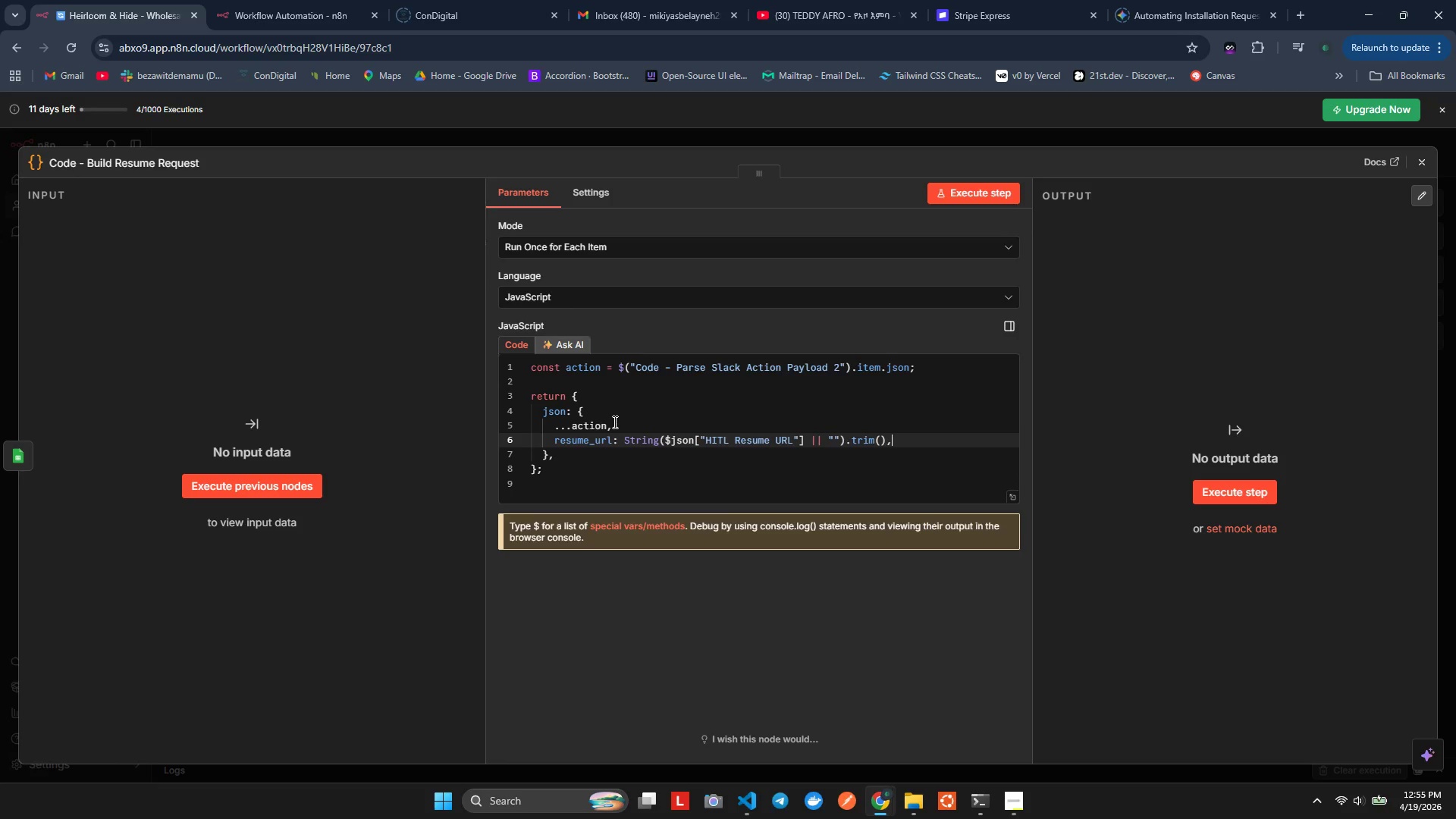 
key(ArrowRight)
 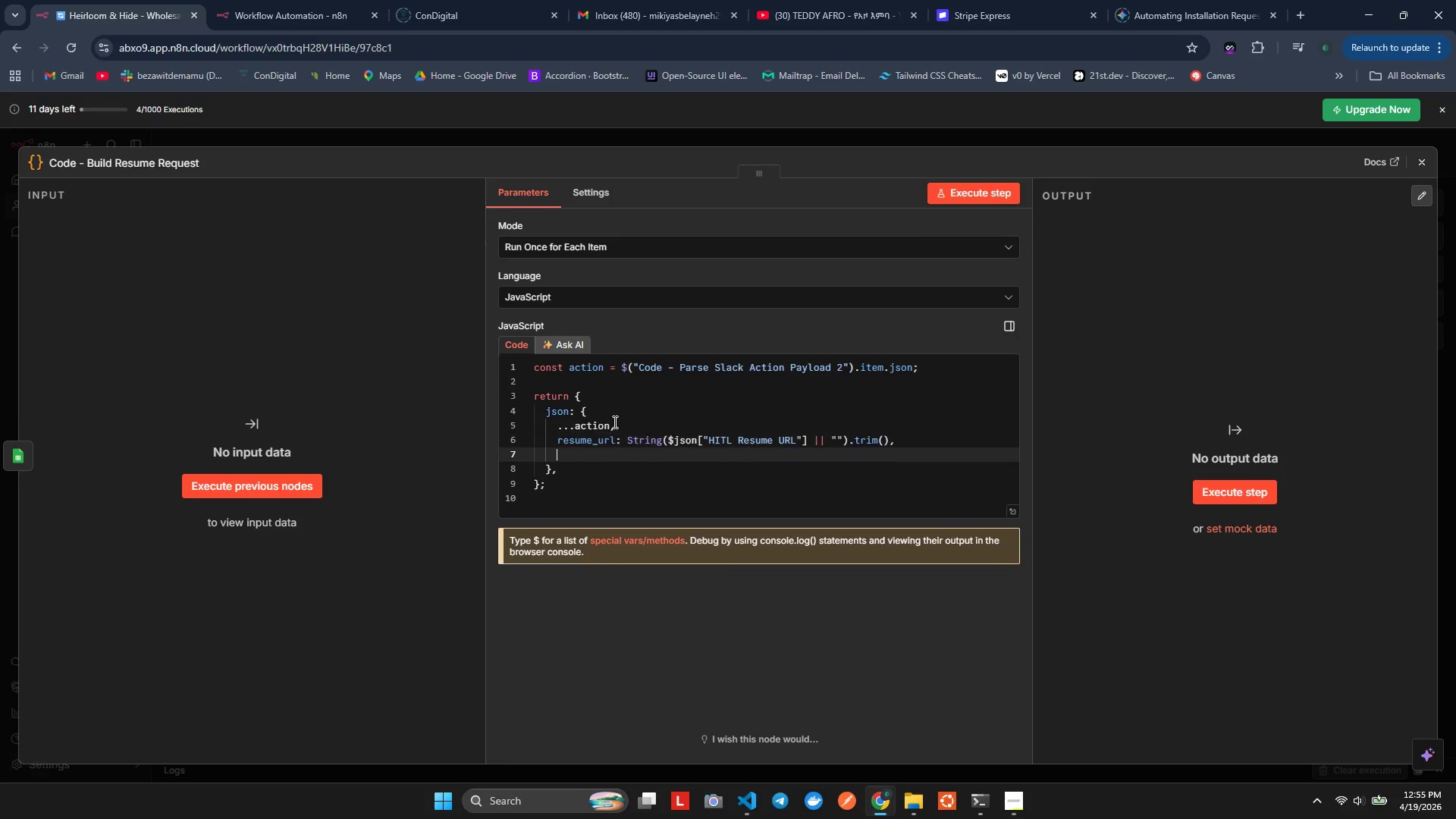 
key(Enter)
 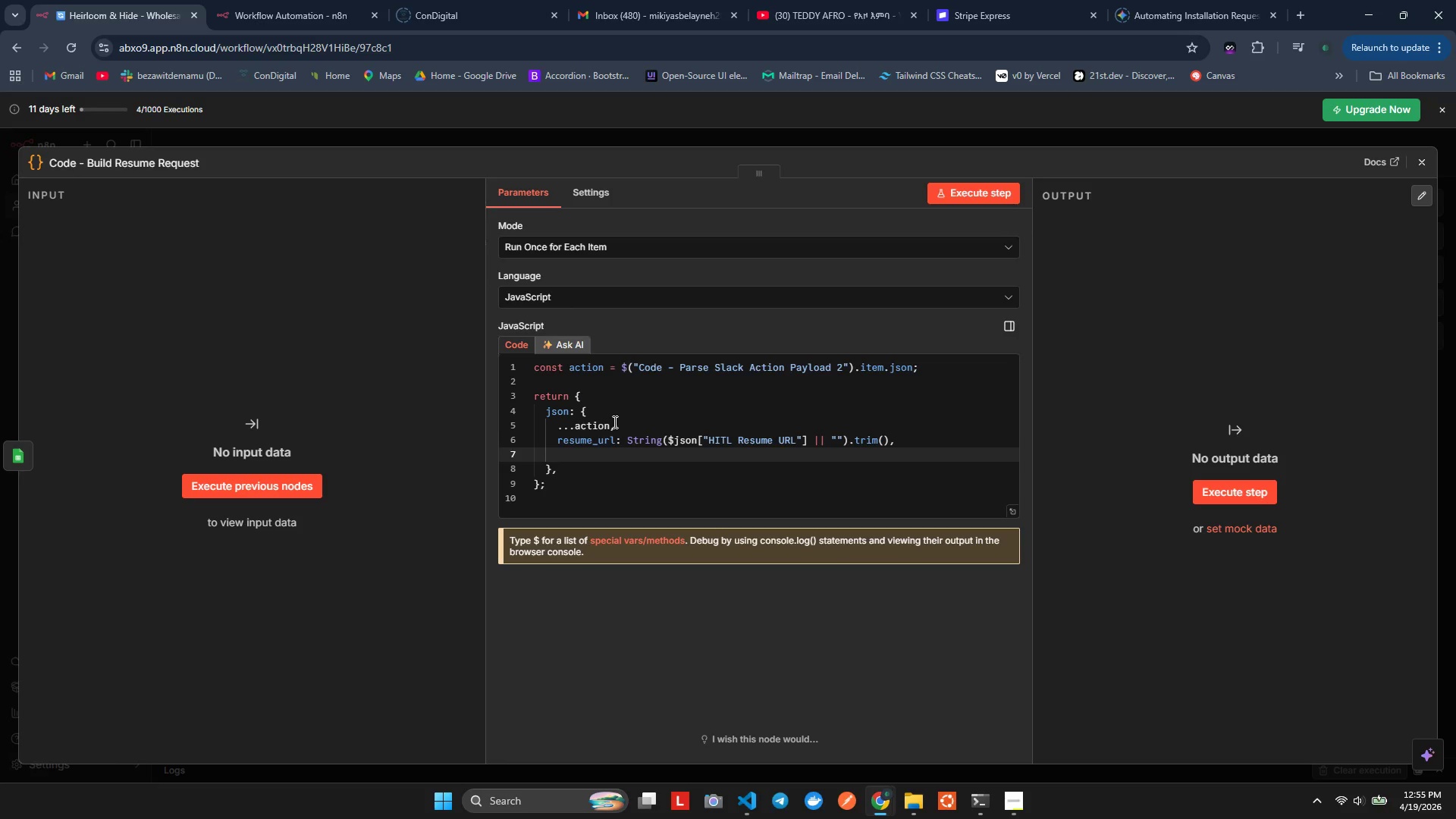 
type(resume_body:{)
 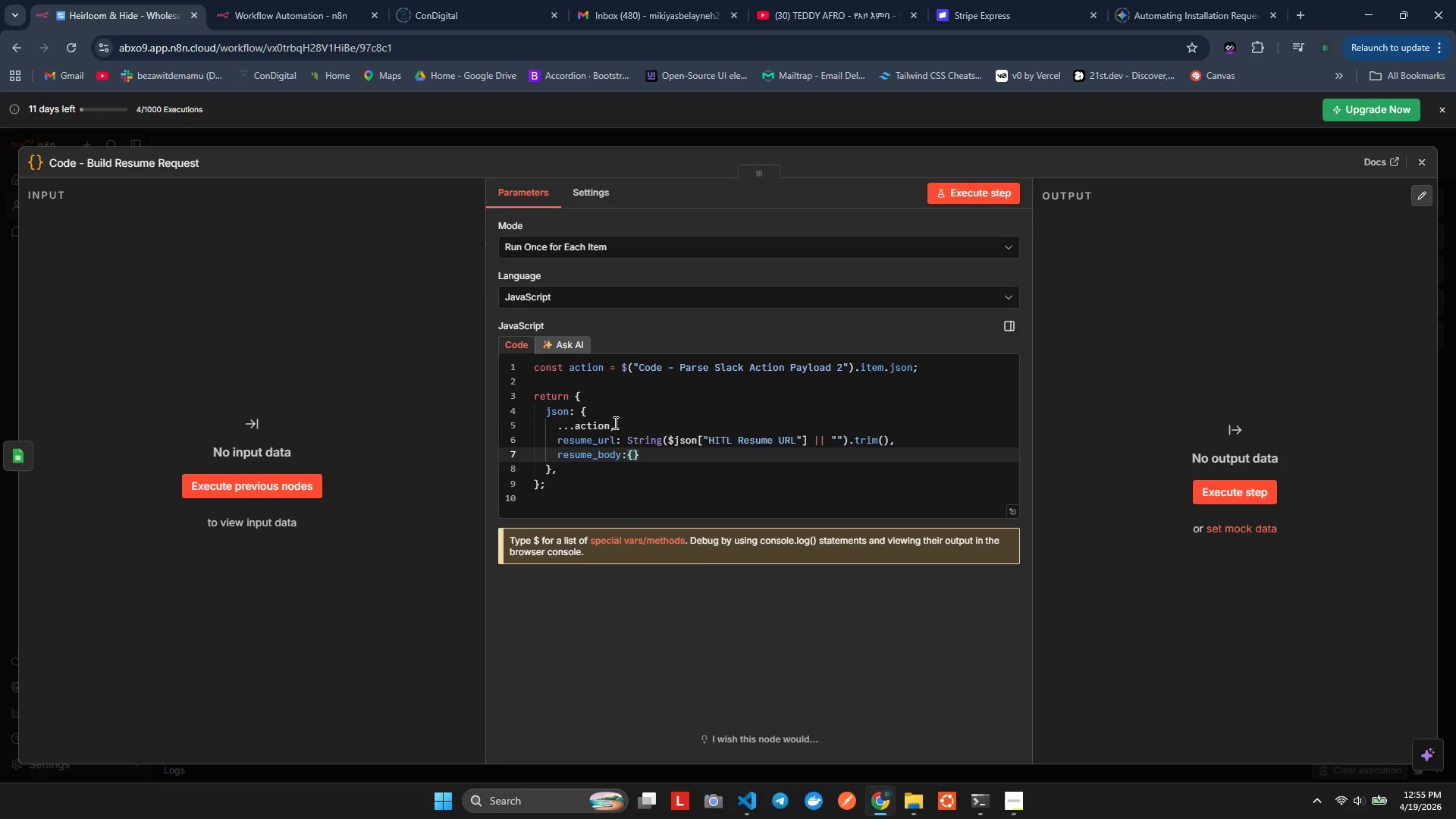 
key(Shift+Enter)
 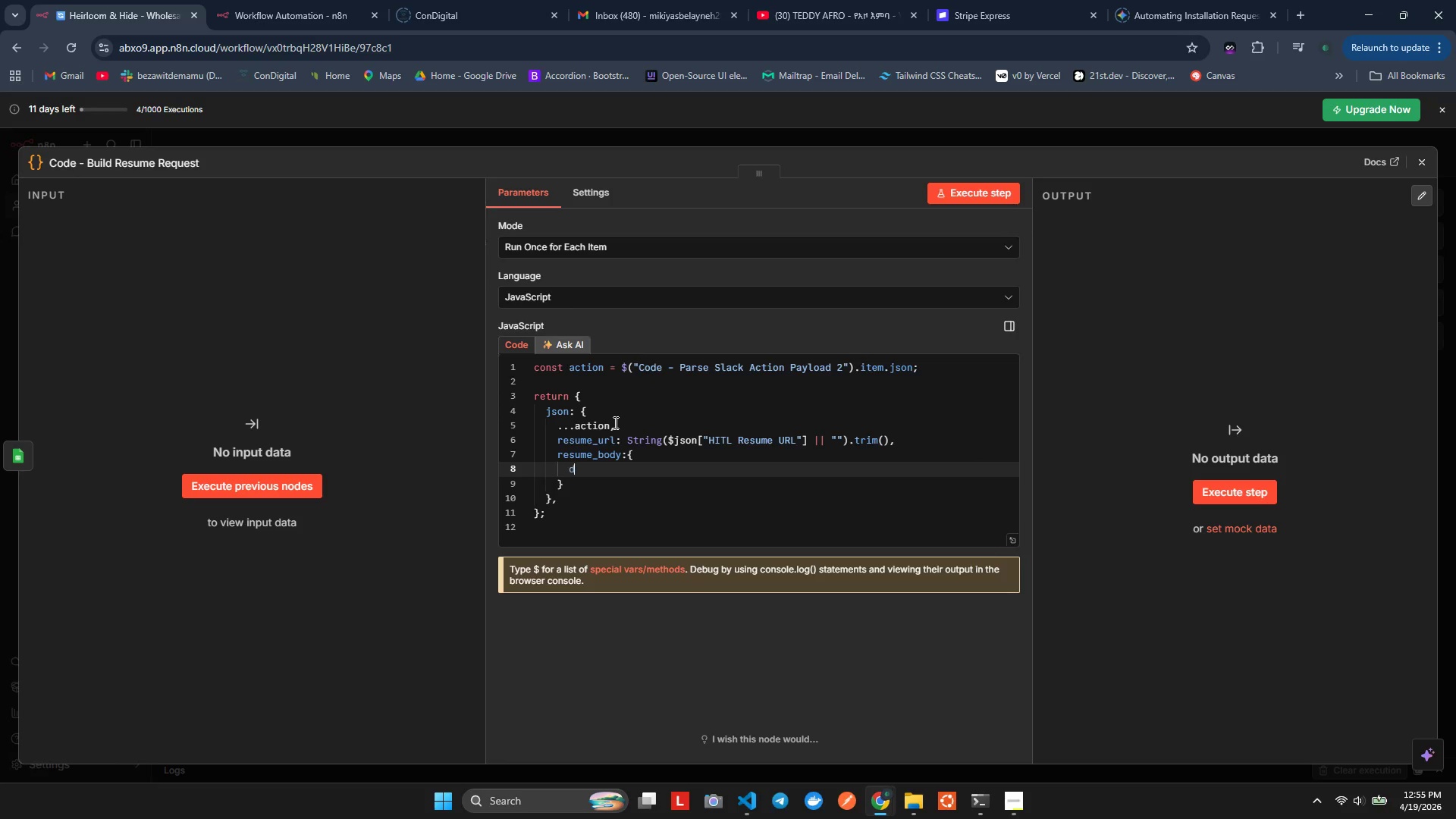 
type(DEcision:a)
 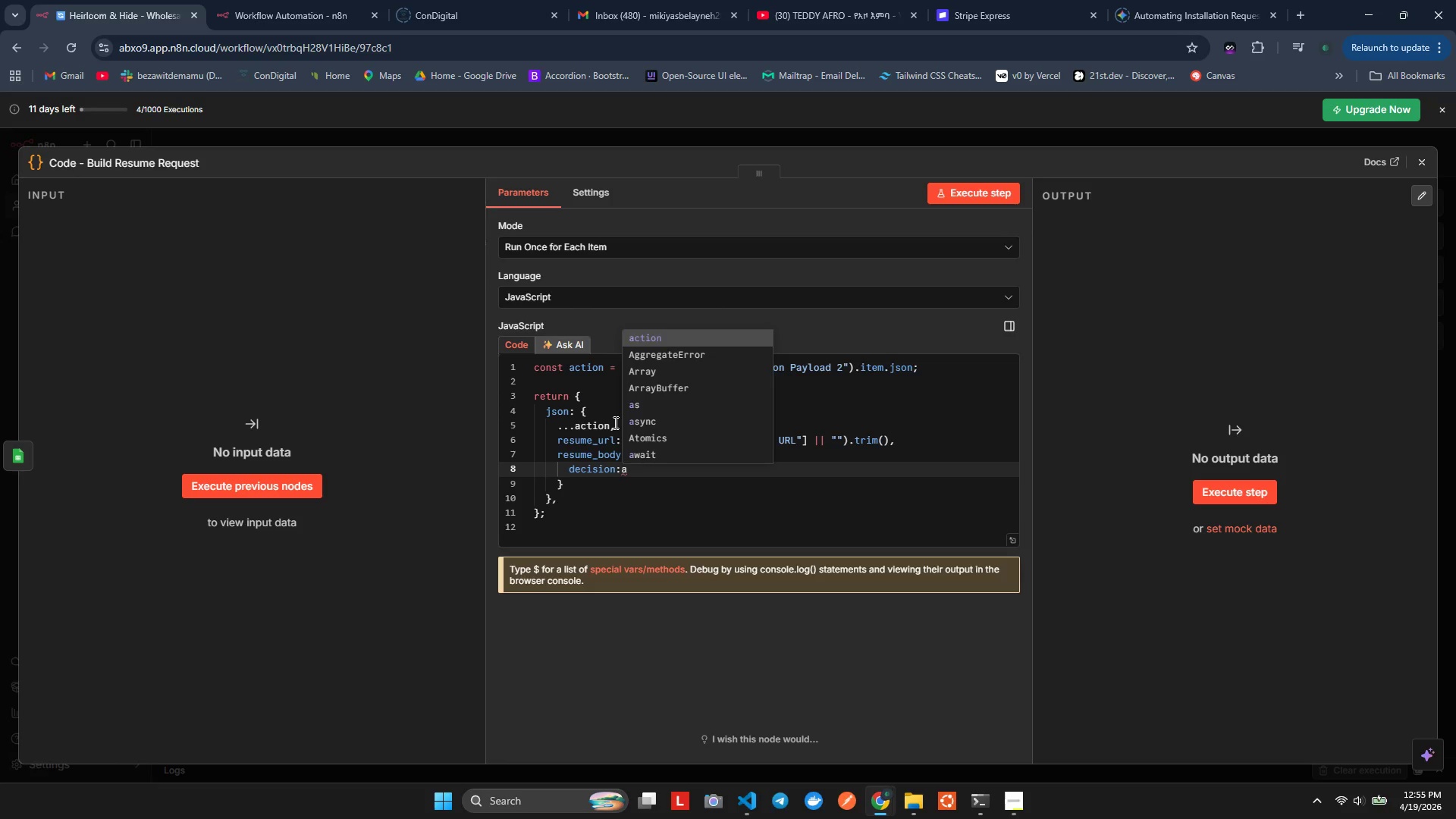 
key(Enter)
 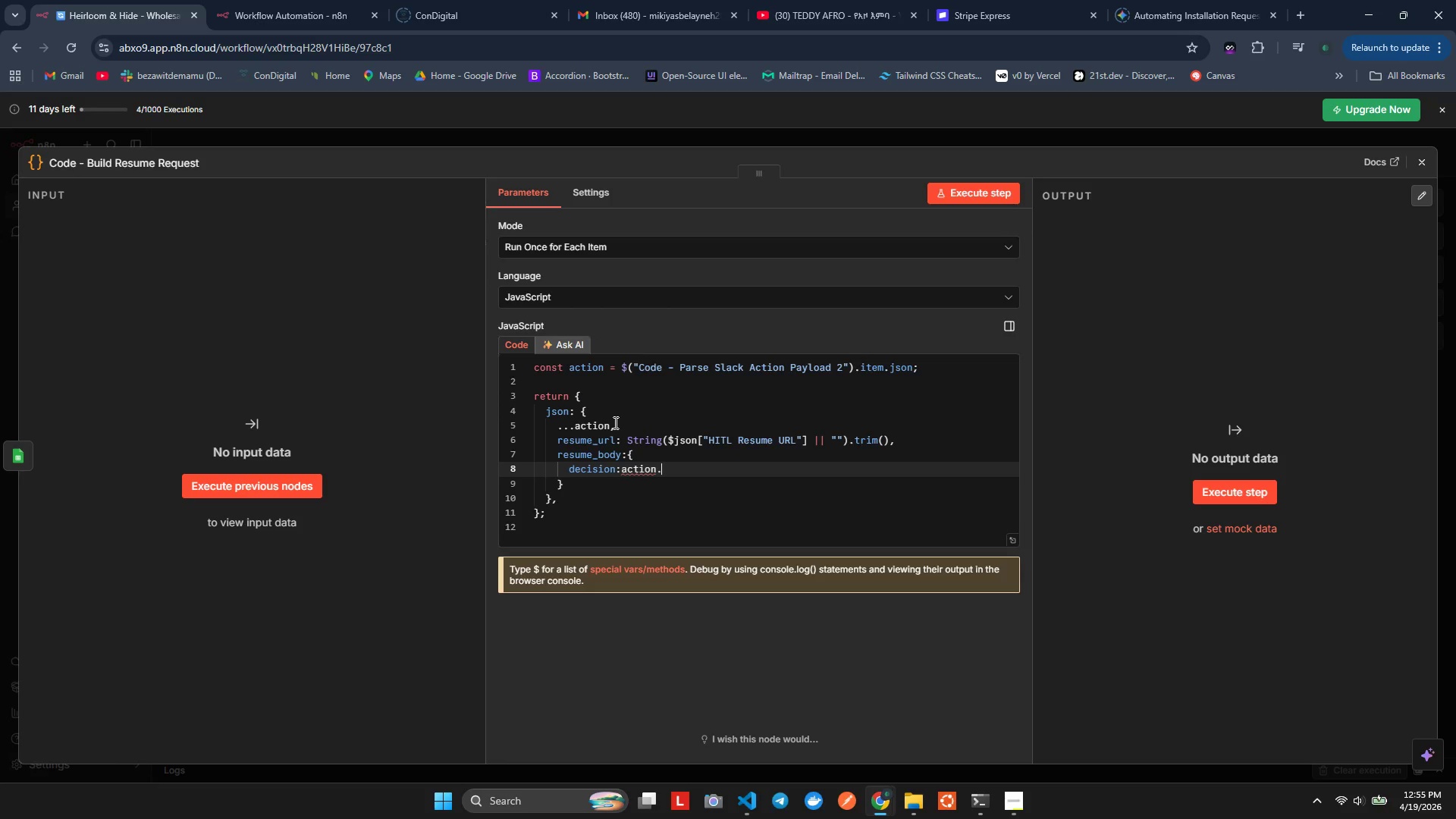 
type(.decision,F)
 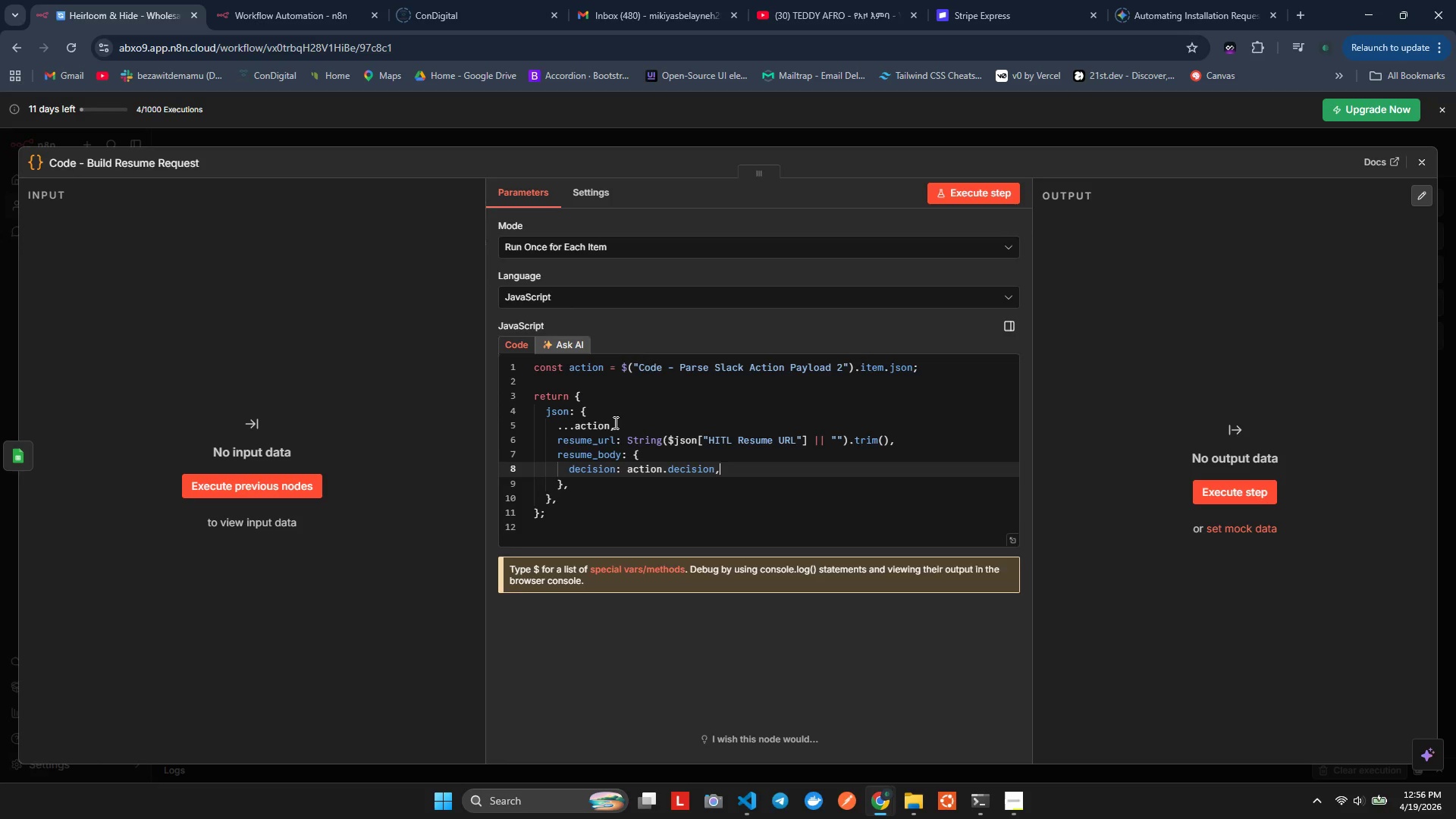 
hold_key(key=AltLeft, duration=0.33)
 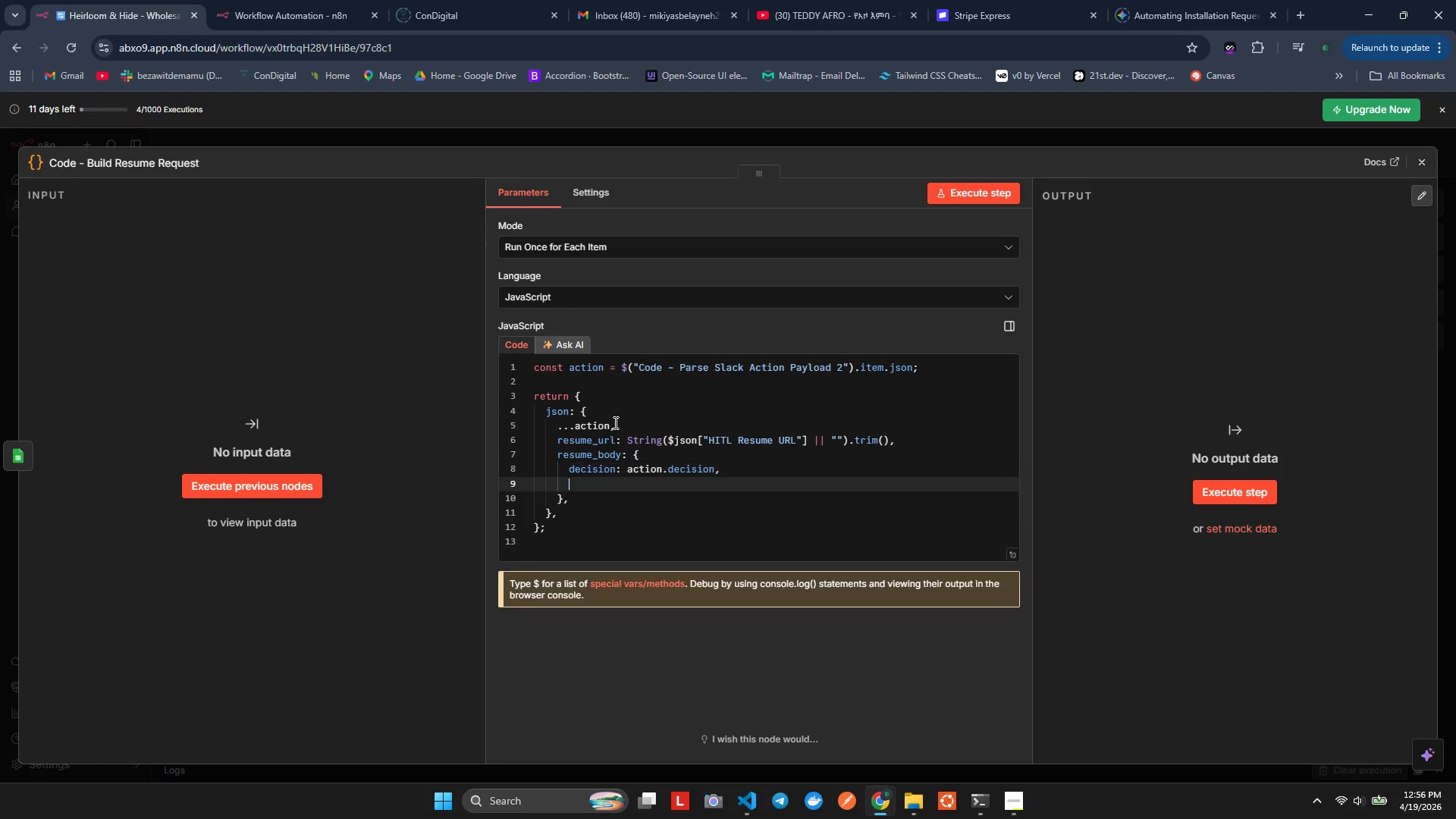 
key(Enter)
 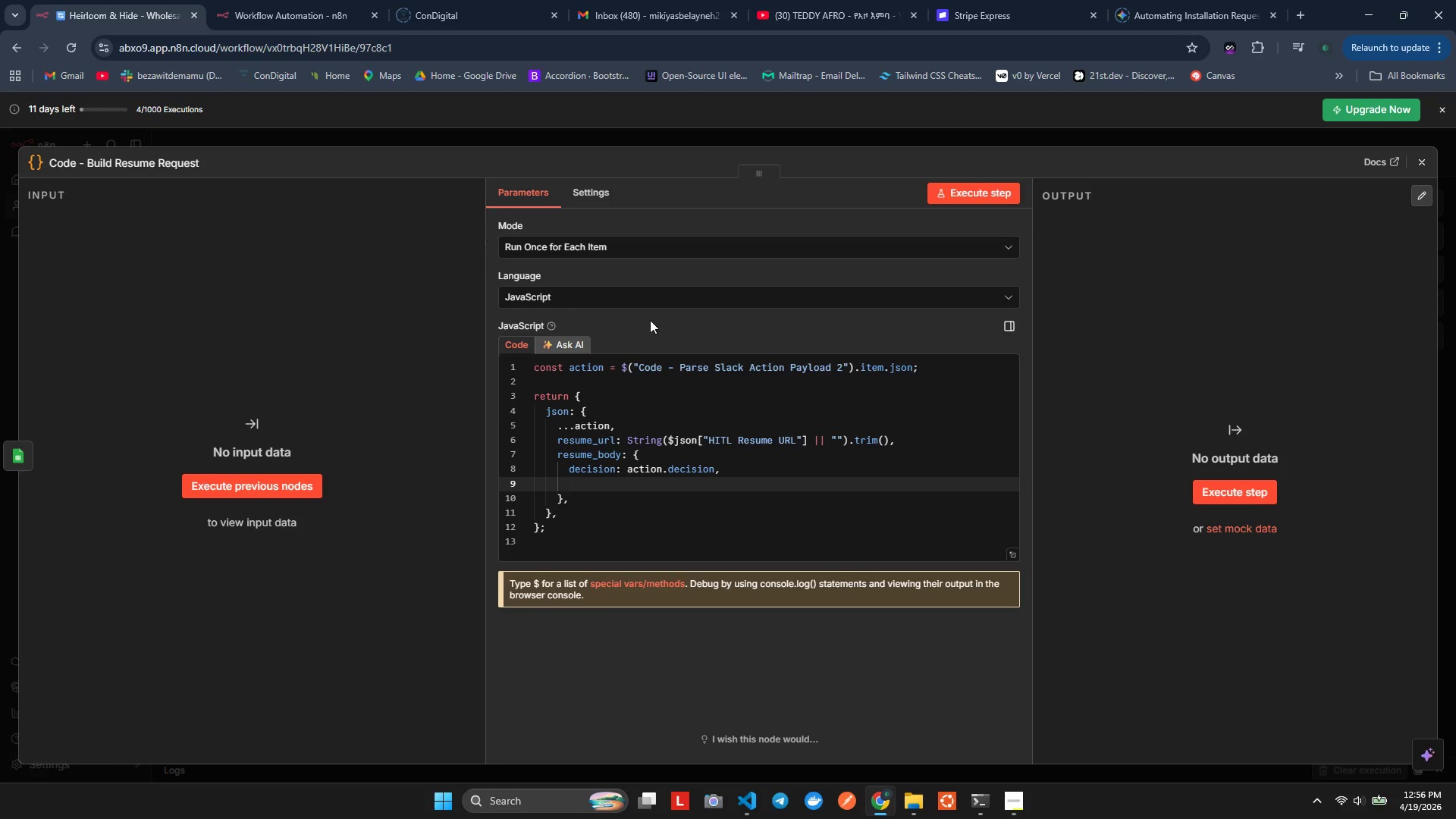 
type(reviewr=e)
key(Backspace)
key(Backspace)
key(Backspace)
type(erL)
key(Backspace)
type(: action.reviewer,)
 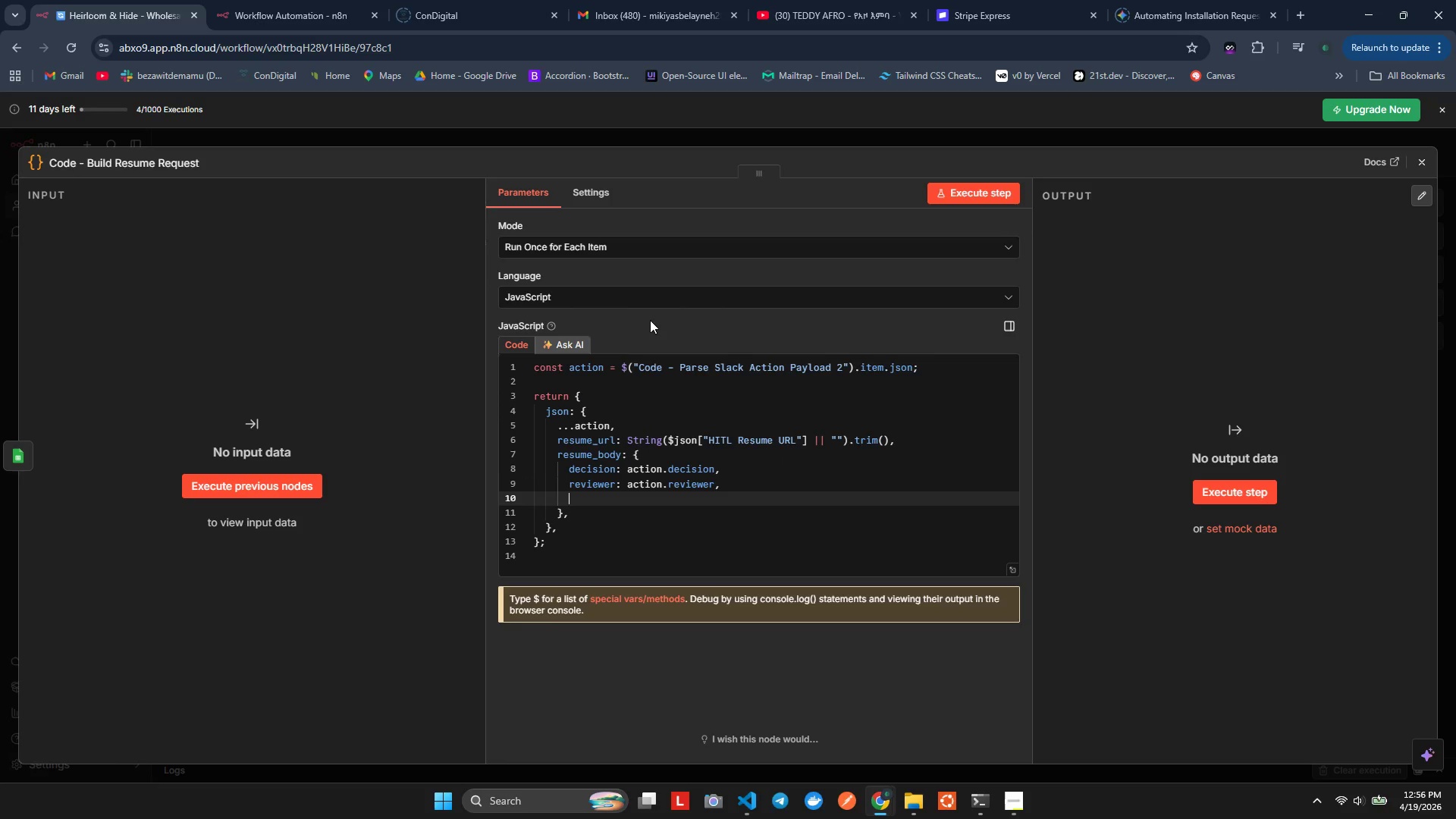 
 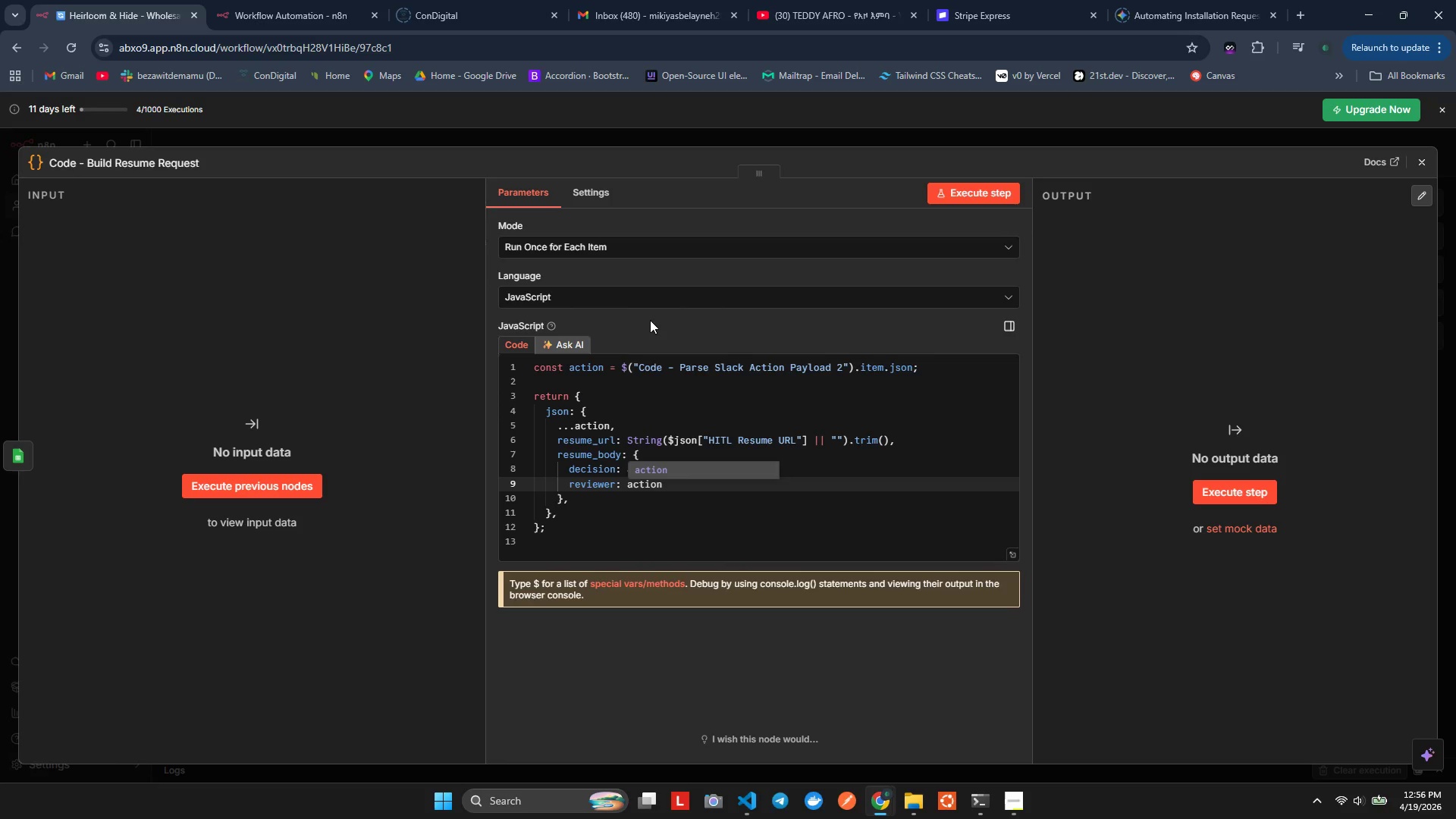 
key(Enter)
 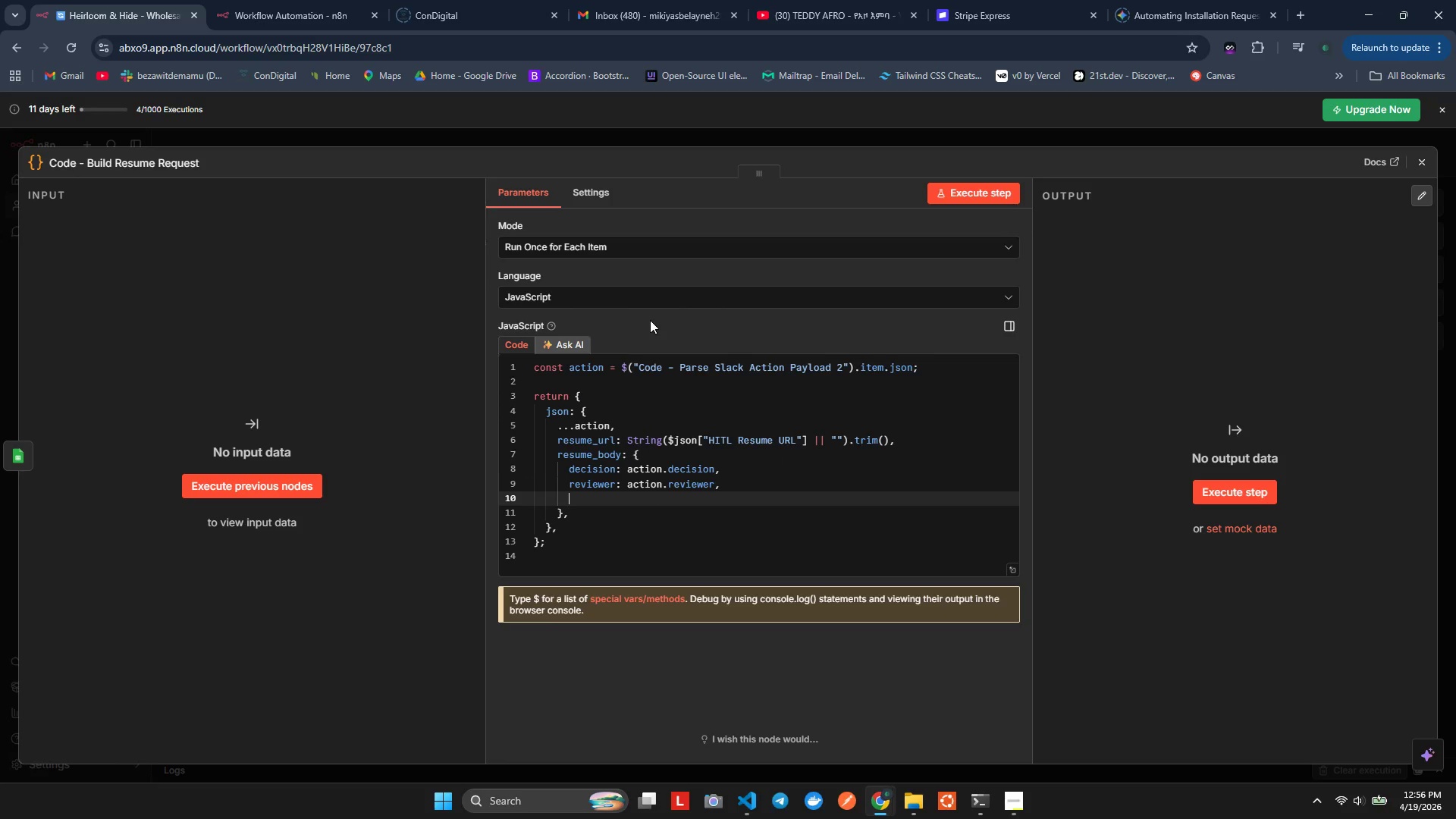 
type(reviewer_id: actio)
 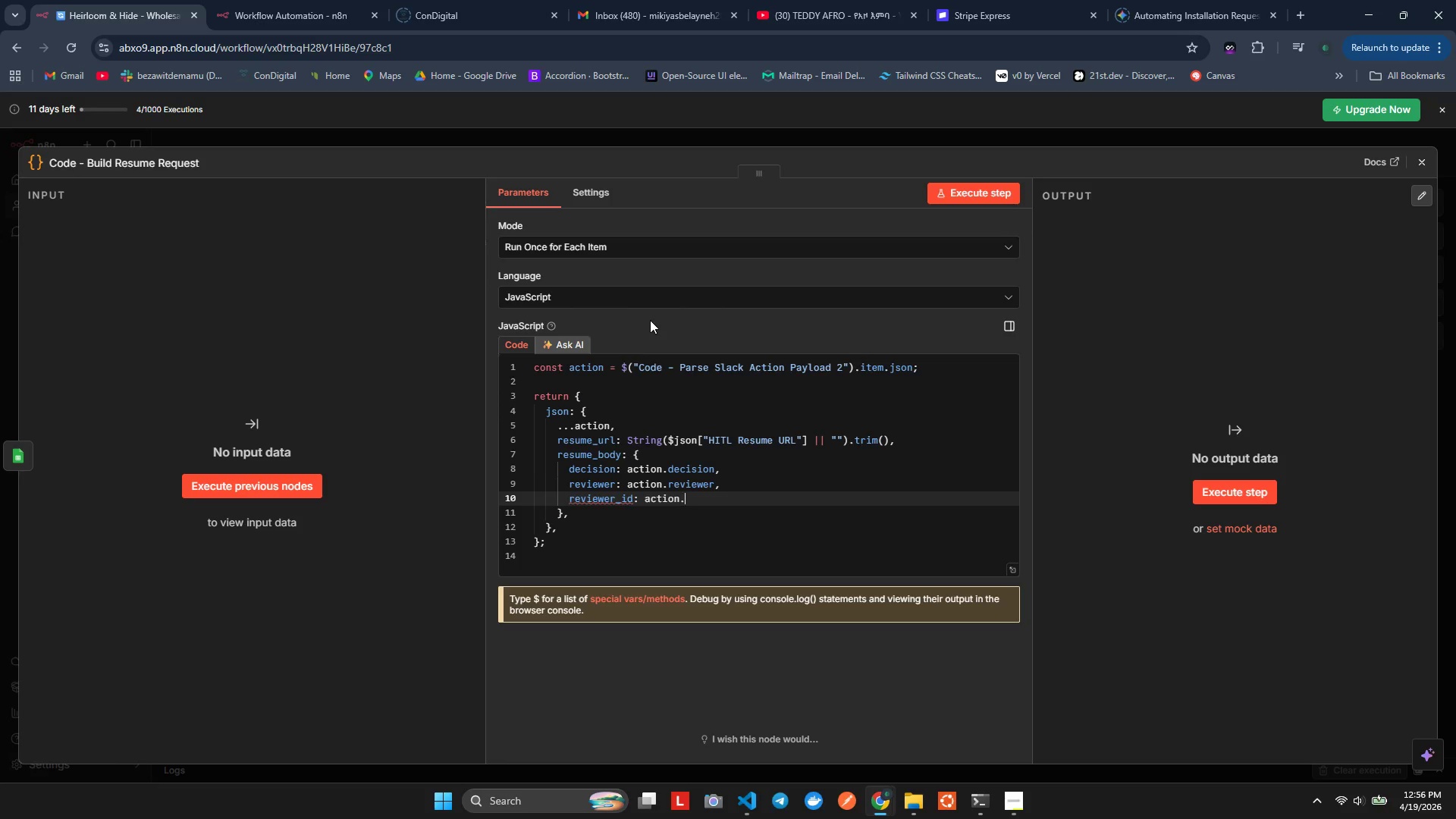 
 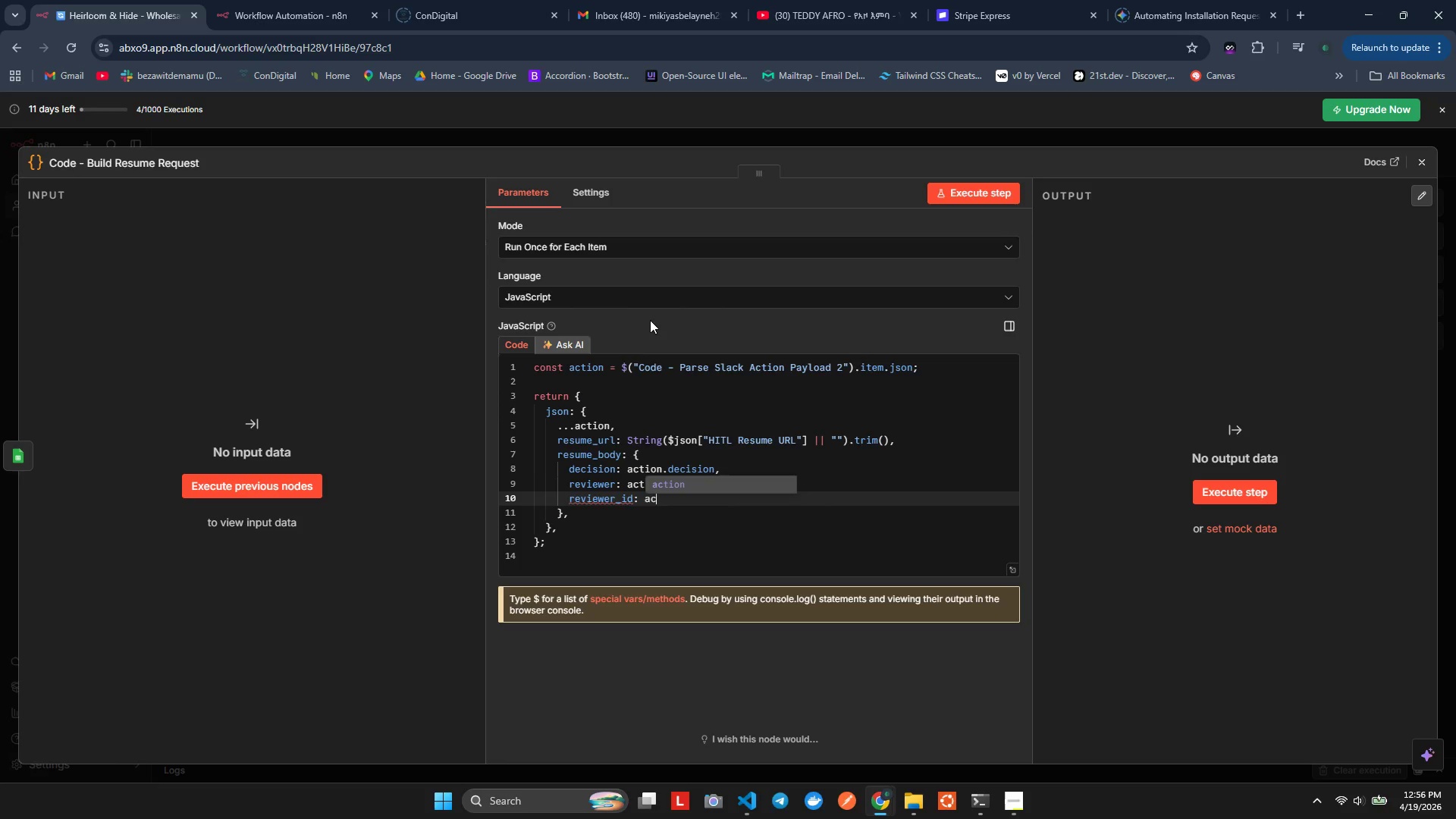 
key(Enter)
 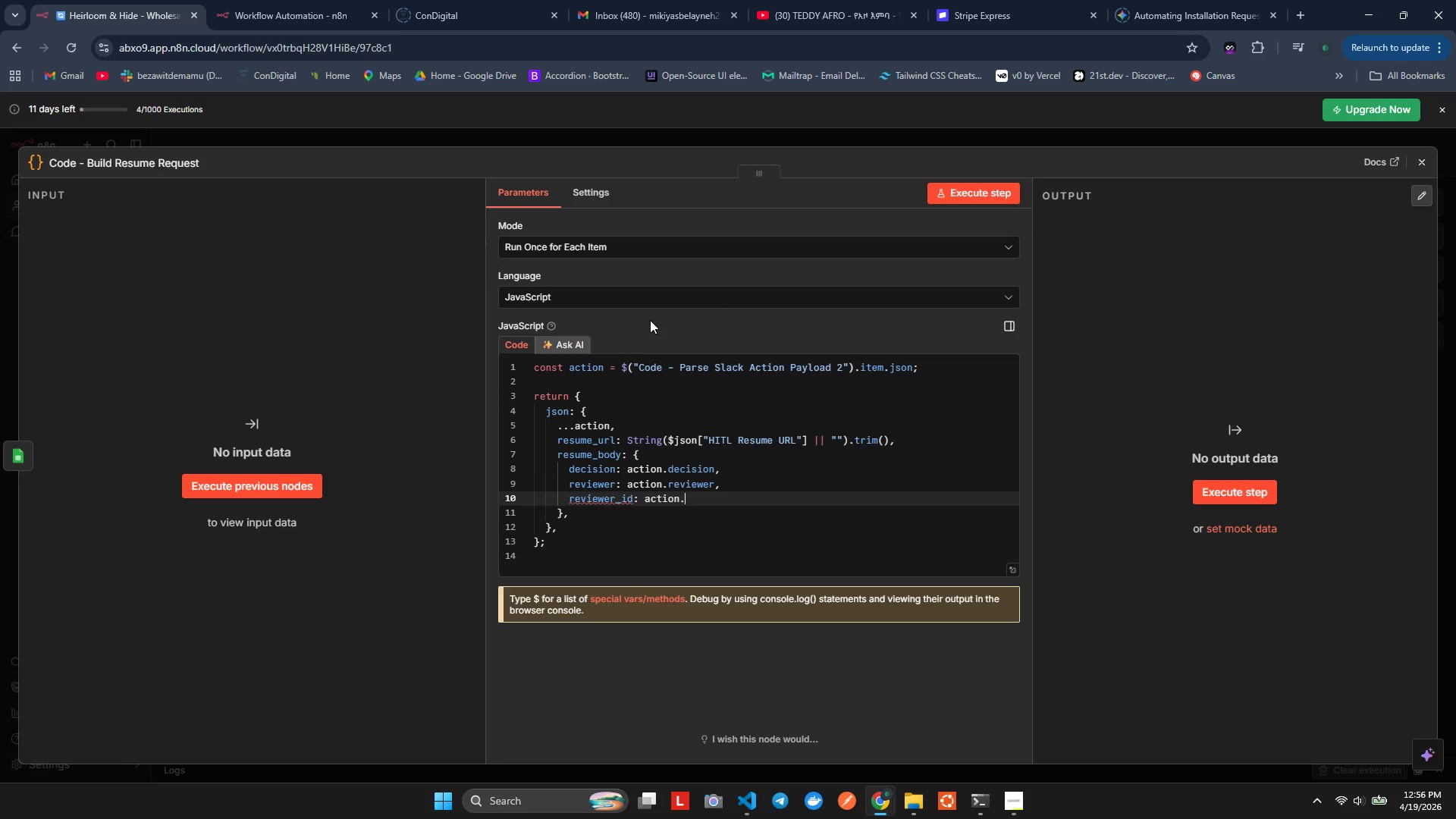 
type(.reviewer_o)
key(Backspace)
type(id,)
 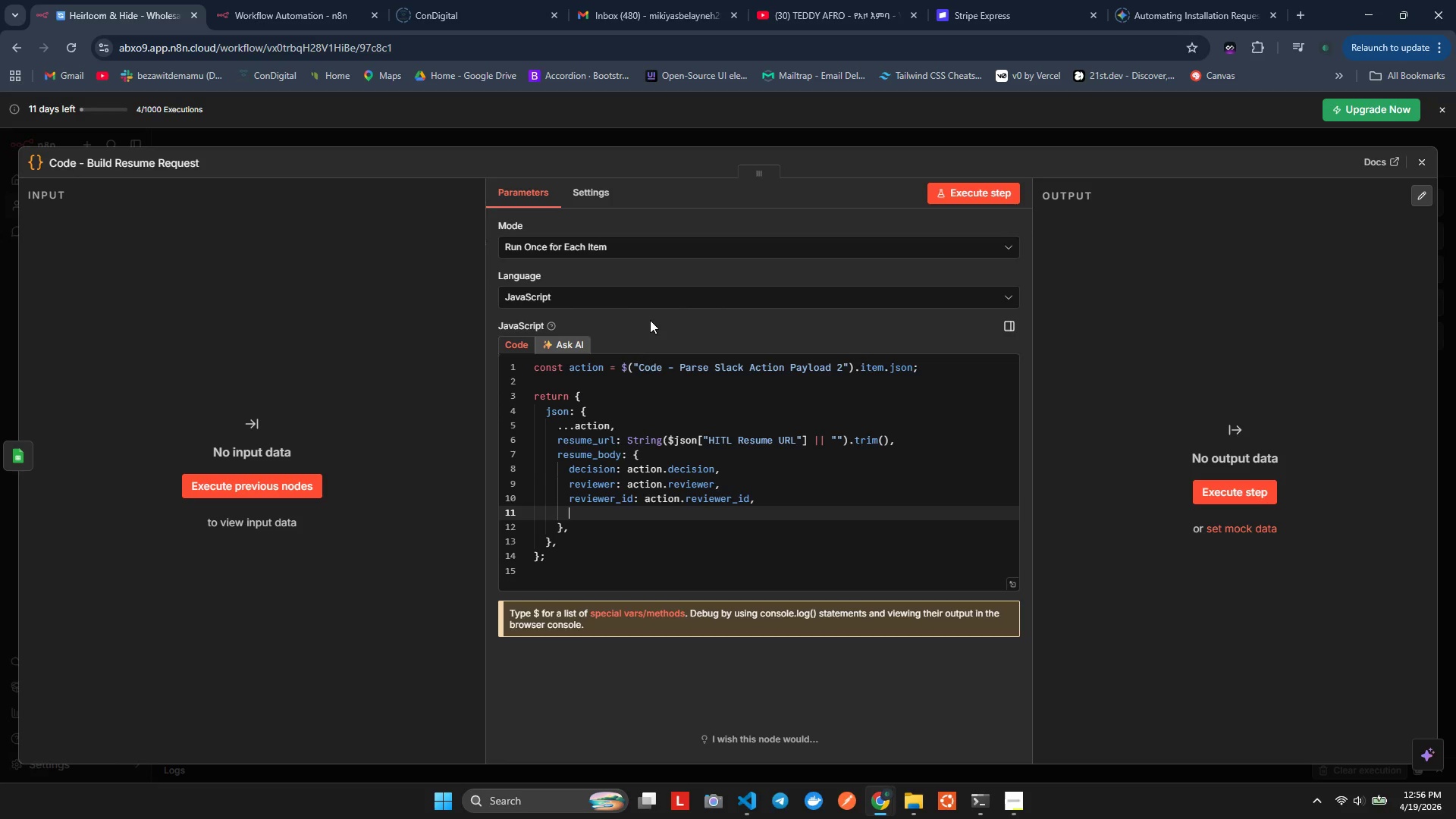 
 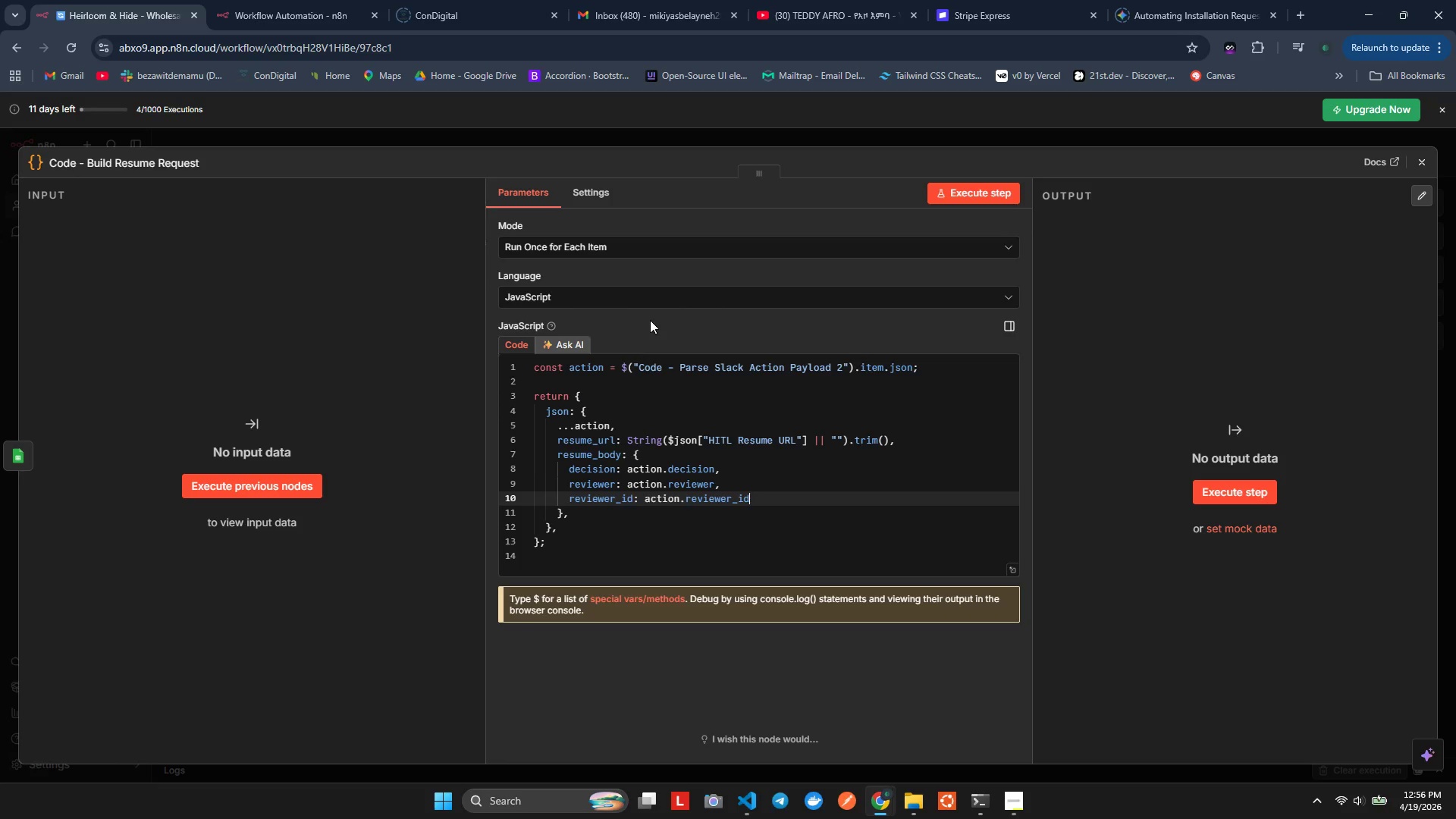 
key(Enter)